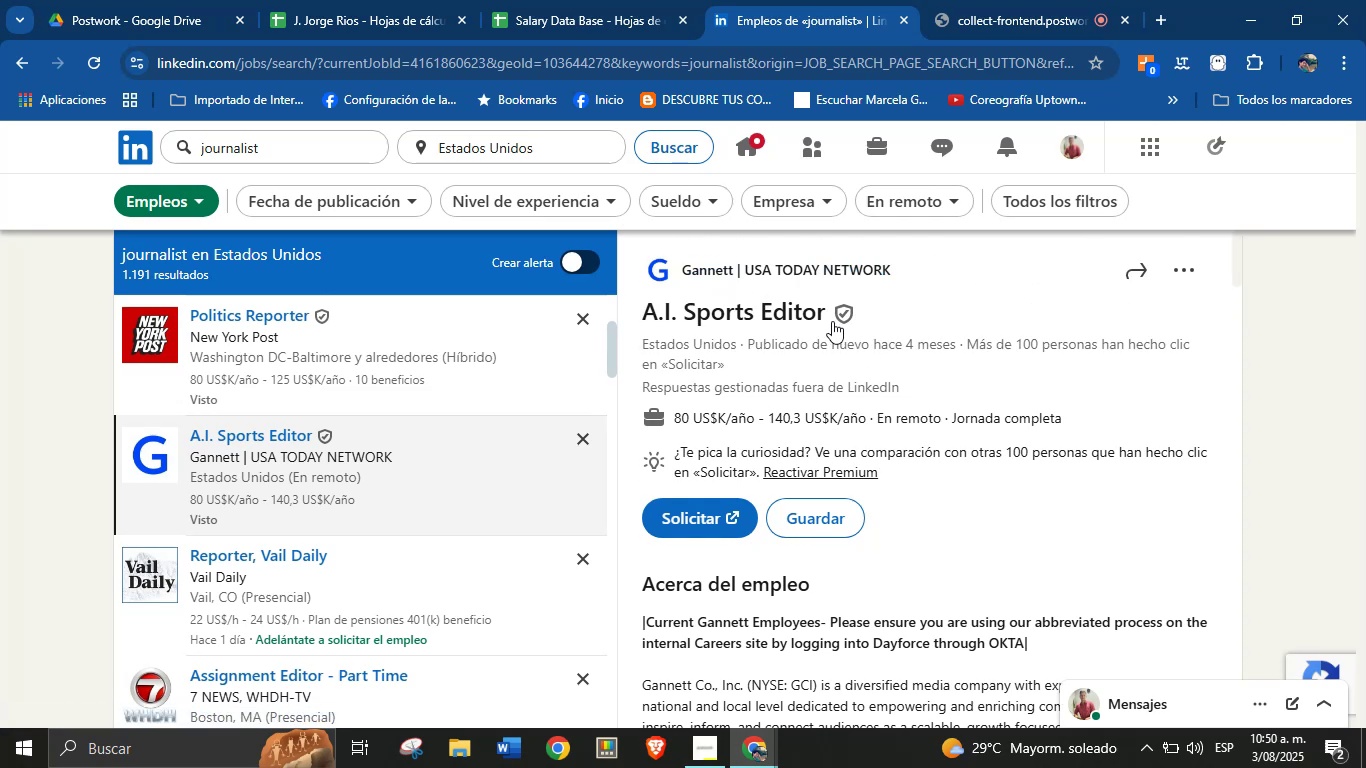 
left_click_drag(start_coordinate=[829, 321], to_coordinate=[642, 319])
 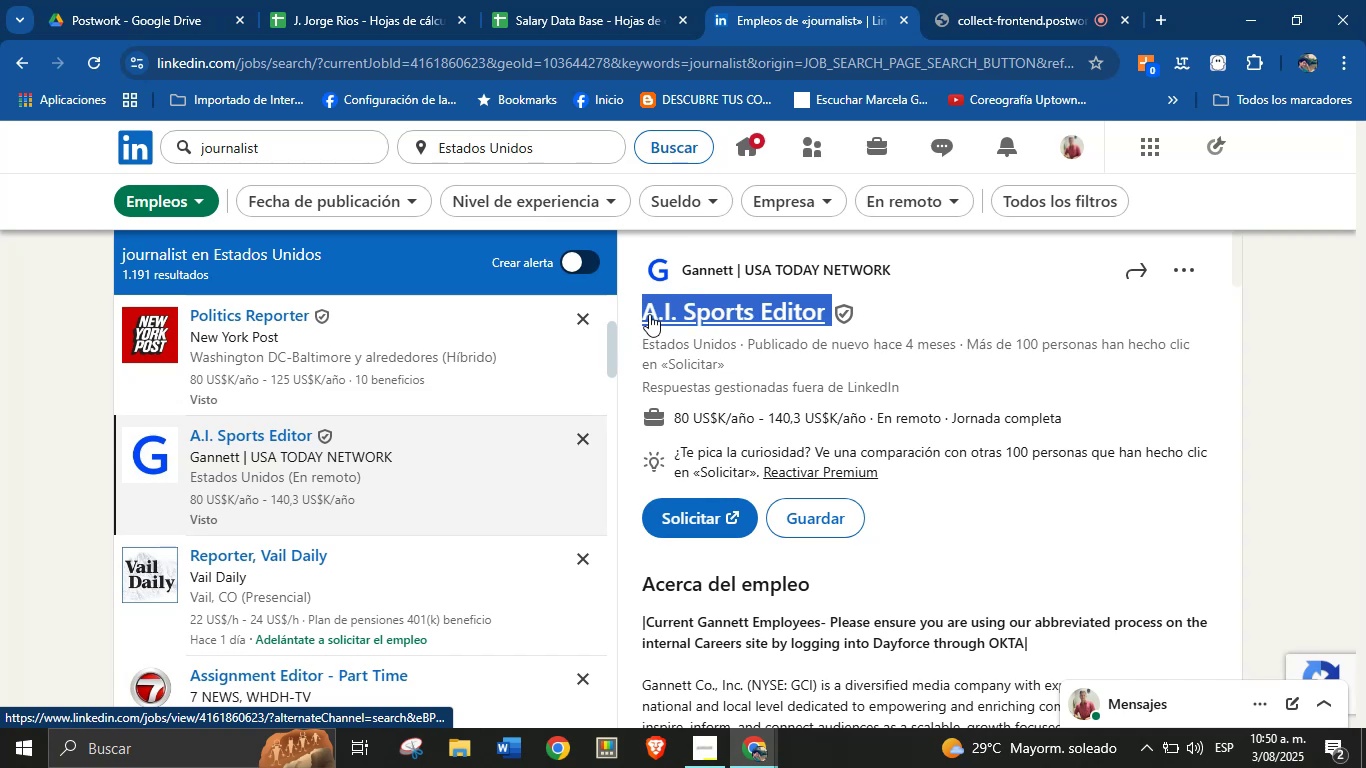 
key(Alt+AltLeft)
 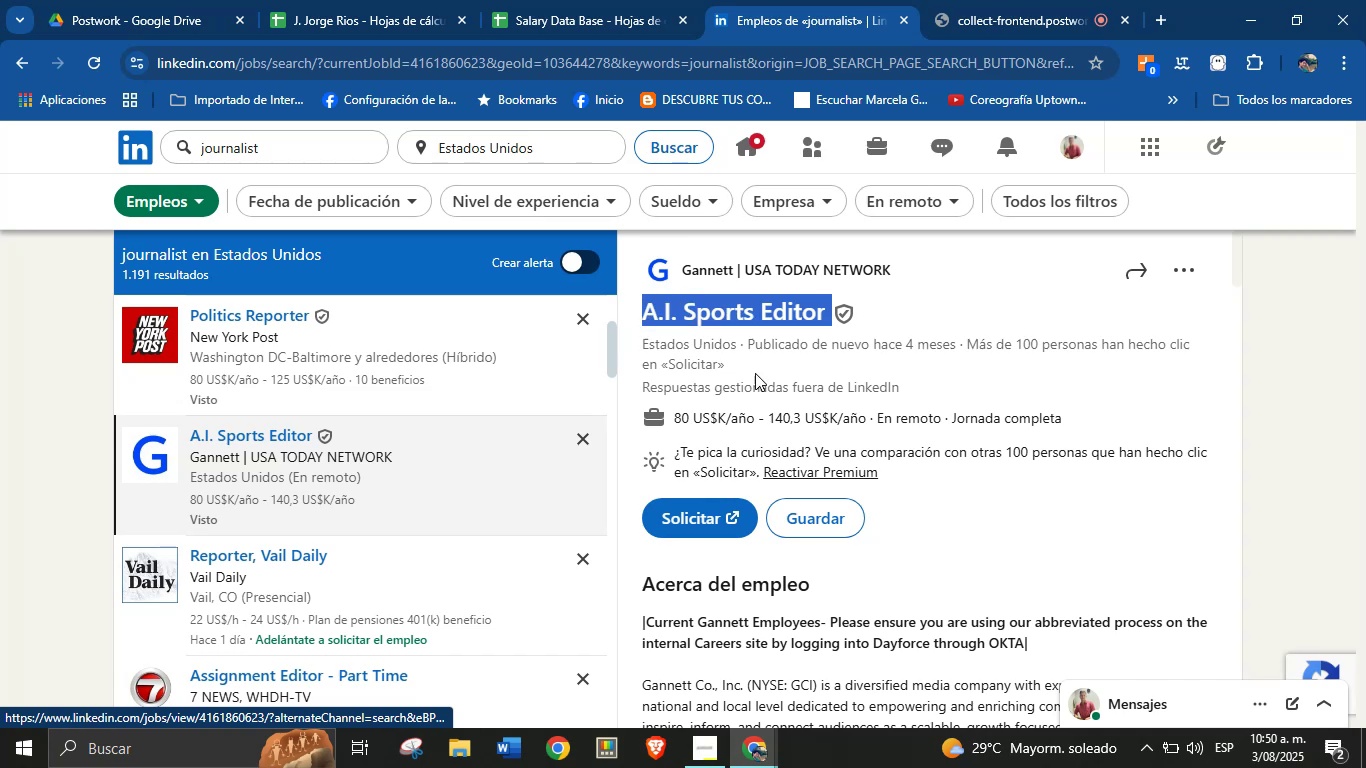 
key(Alt+Control+ControlLeft)
 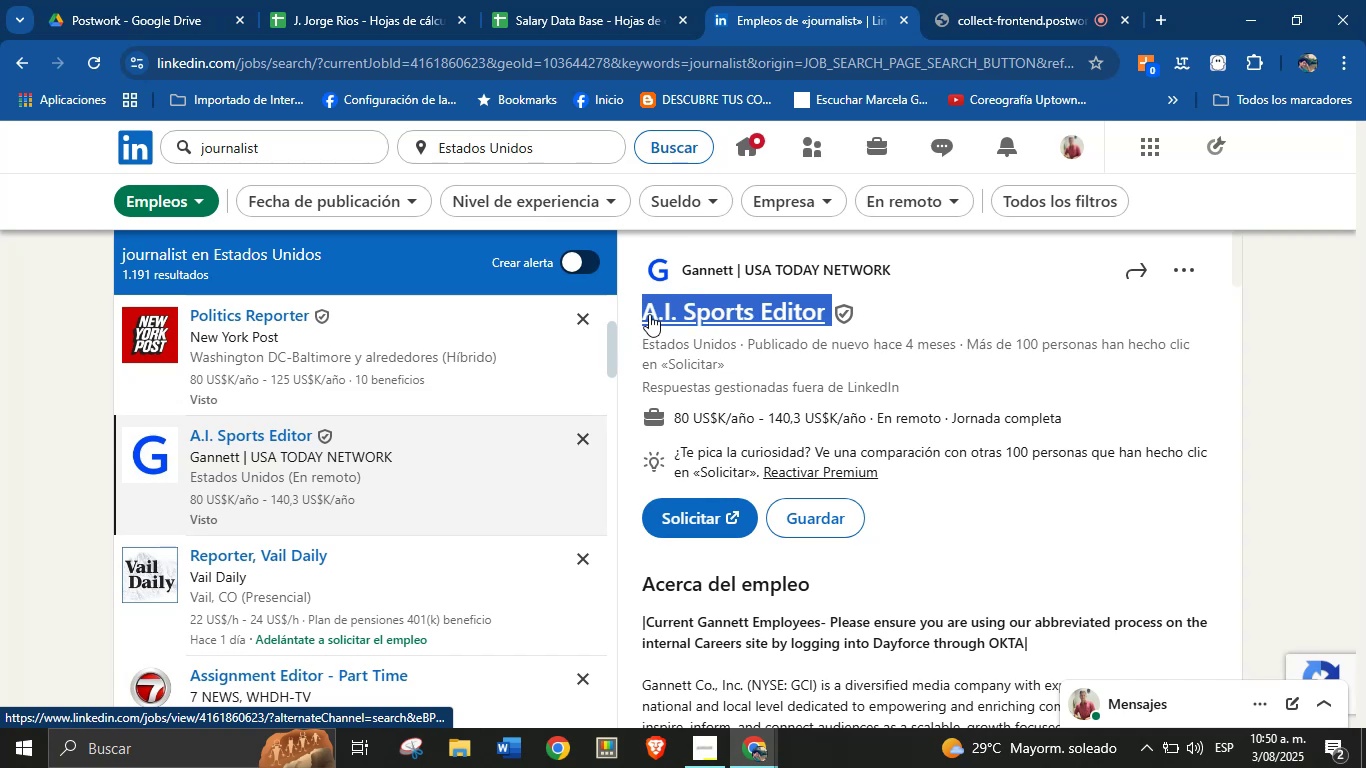 
key(Alt+Control+C)
 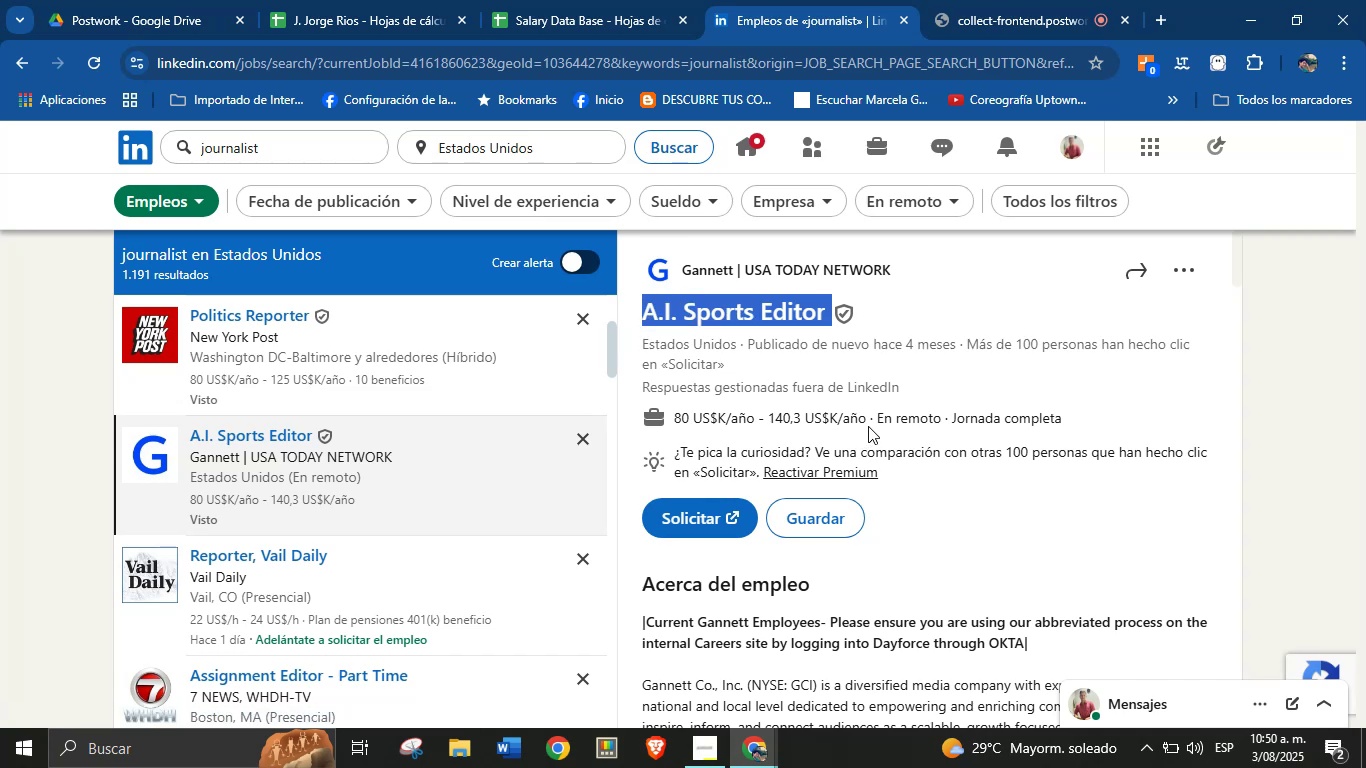 
left_click_drag(start_coordinate=[868, 422], to_coordinate=[677, 424])
 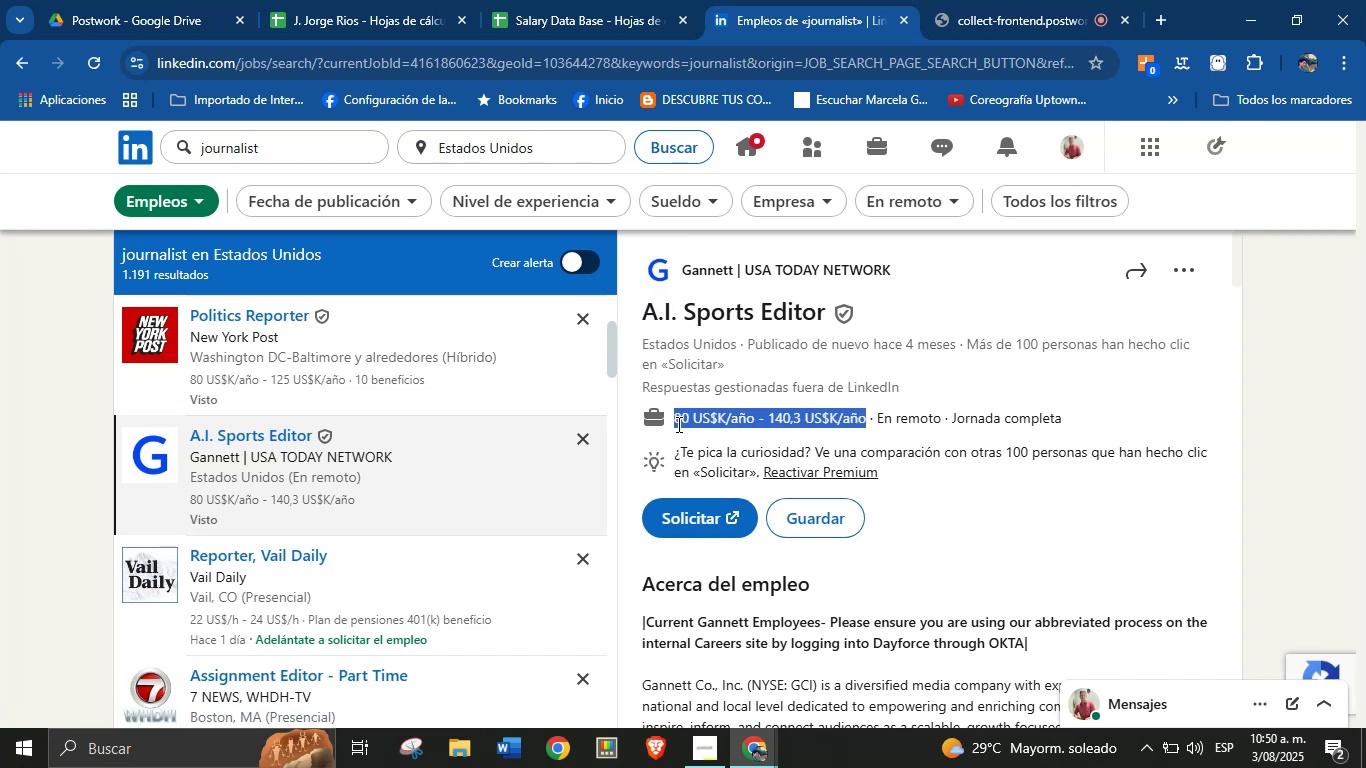 
key(Alt+Control+ControlLeft)
 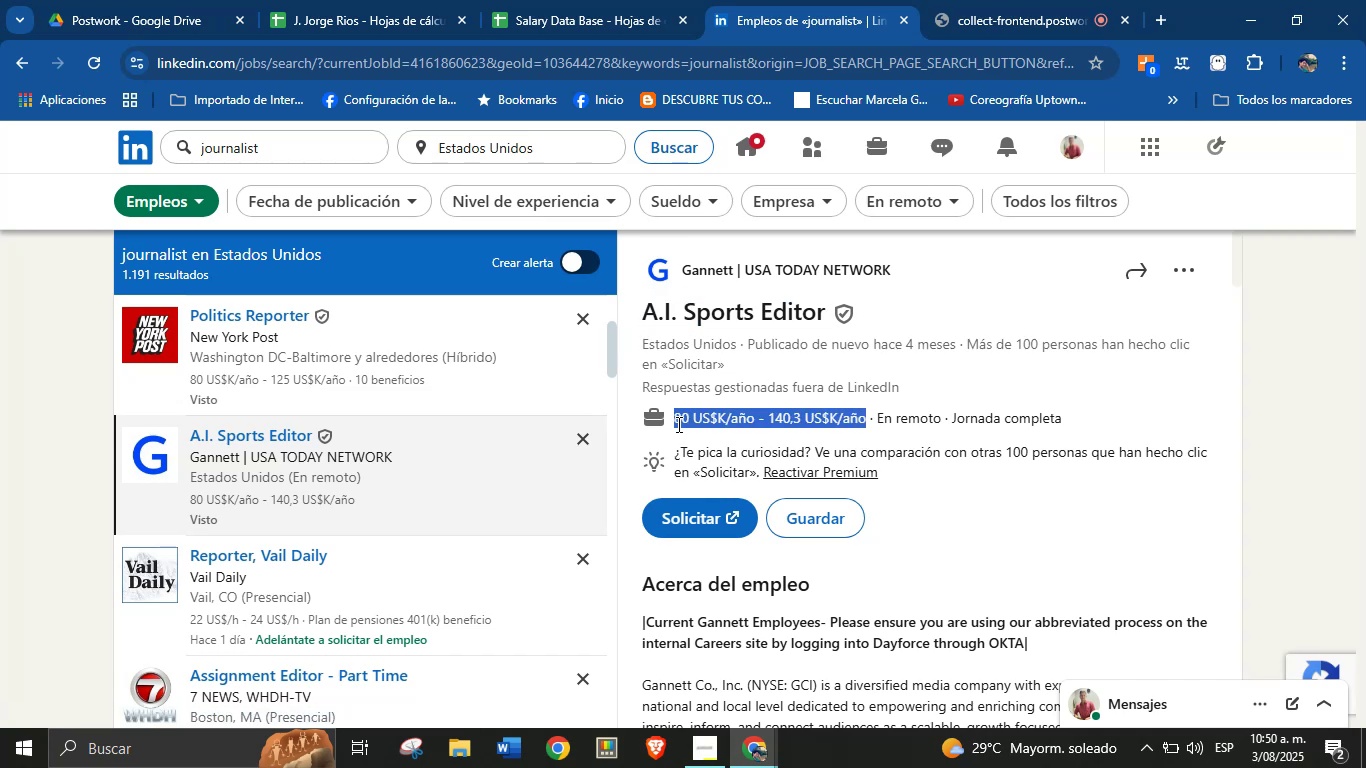 
key(Alt+AltLeft)
 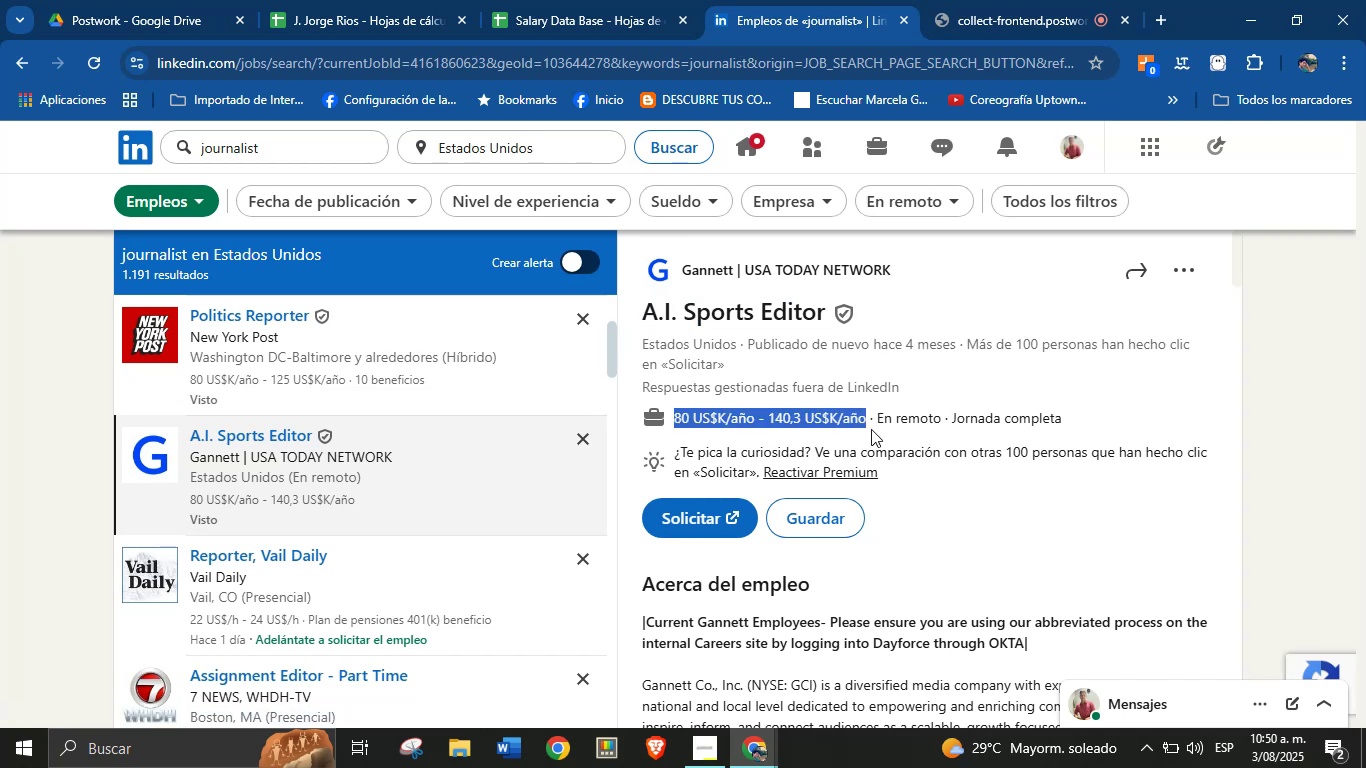 
key(Alt+Control+C)
 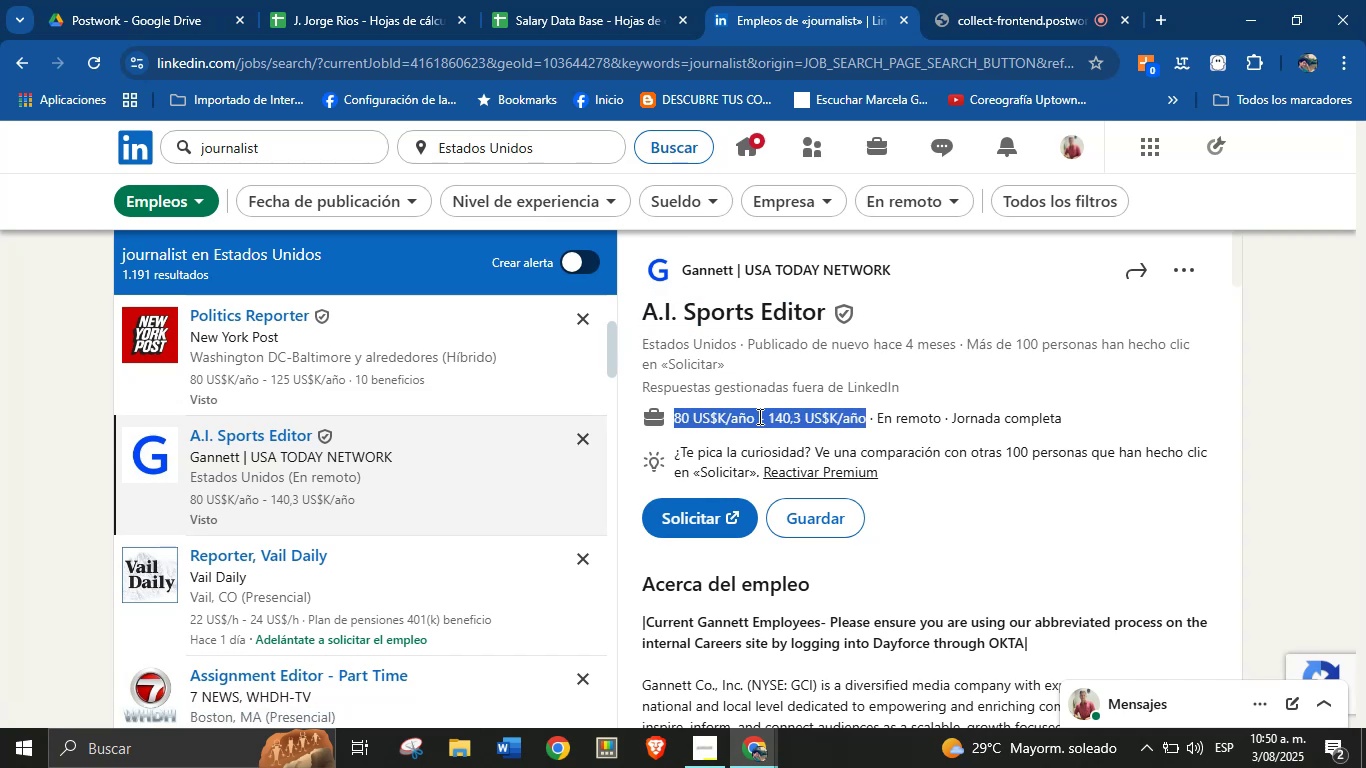 
scroll: coordinate [885, 489], scroll_direction: down, amount: 8.0
 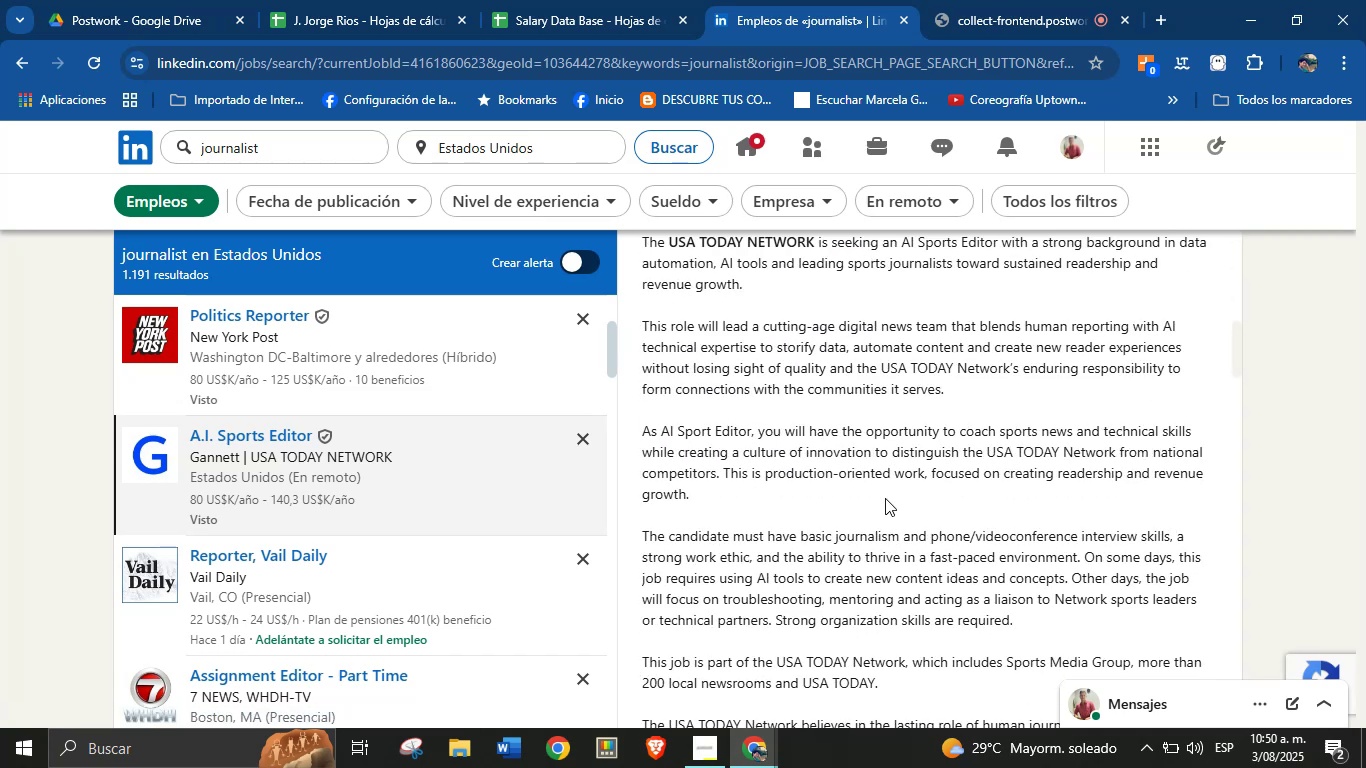 
left_click([885, 501])
 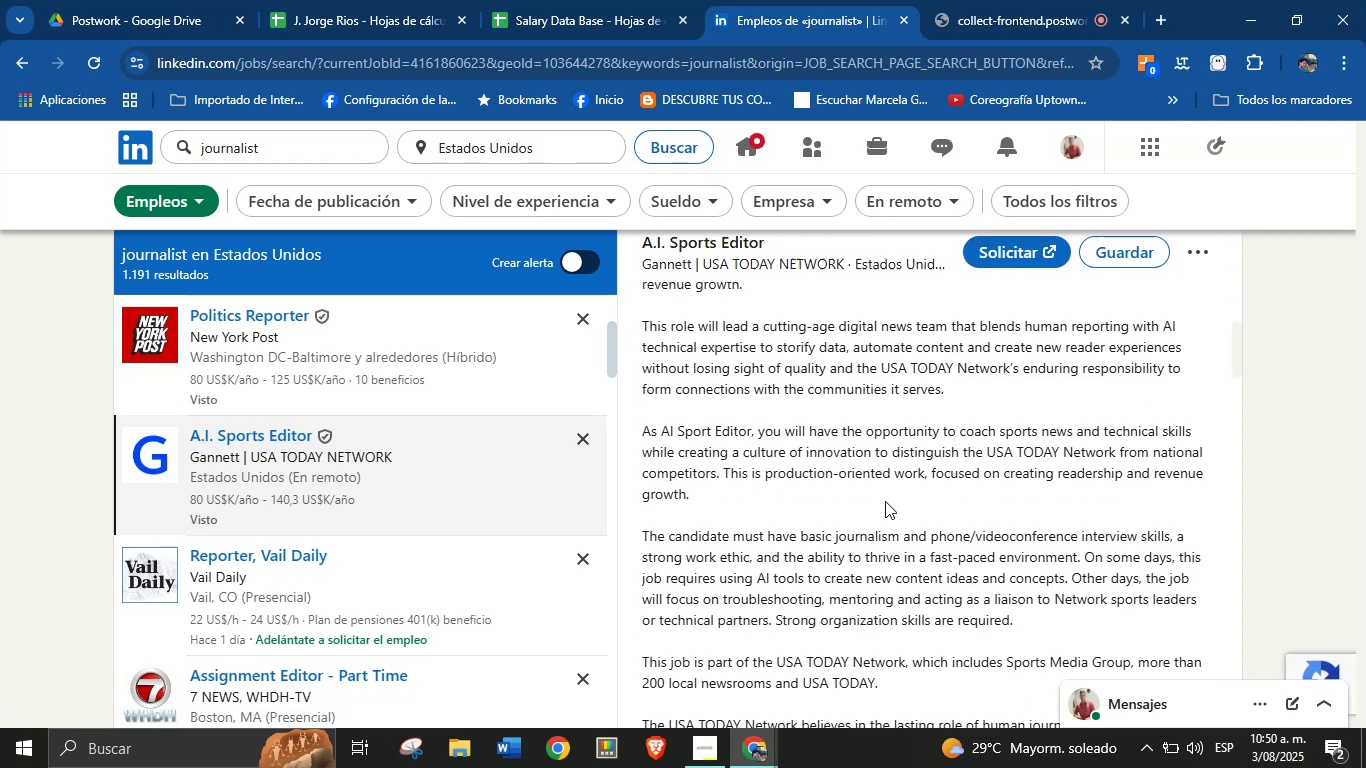 
scroll: coordinate [793, 552], scroll_direction: down, amount: 28.0
 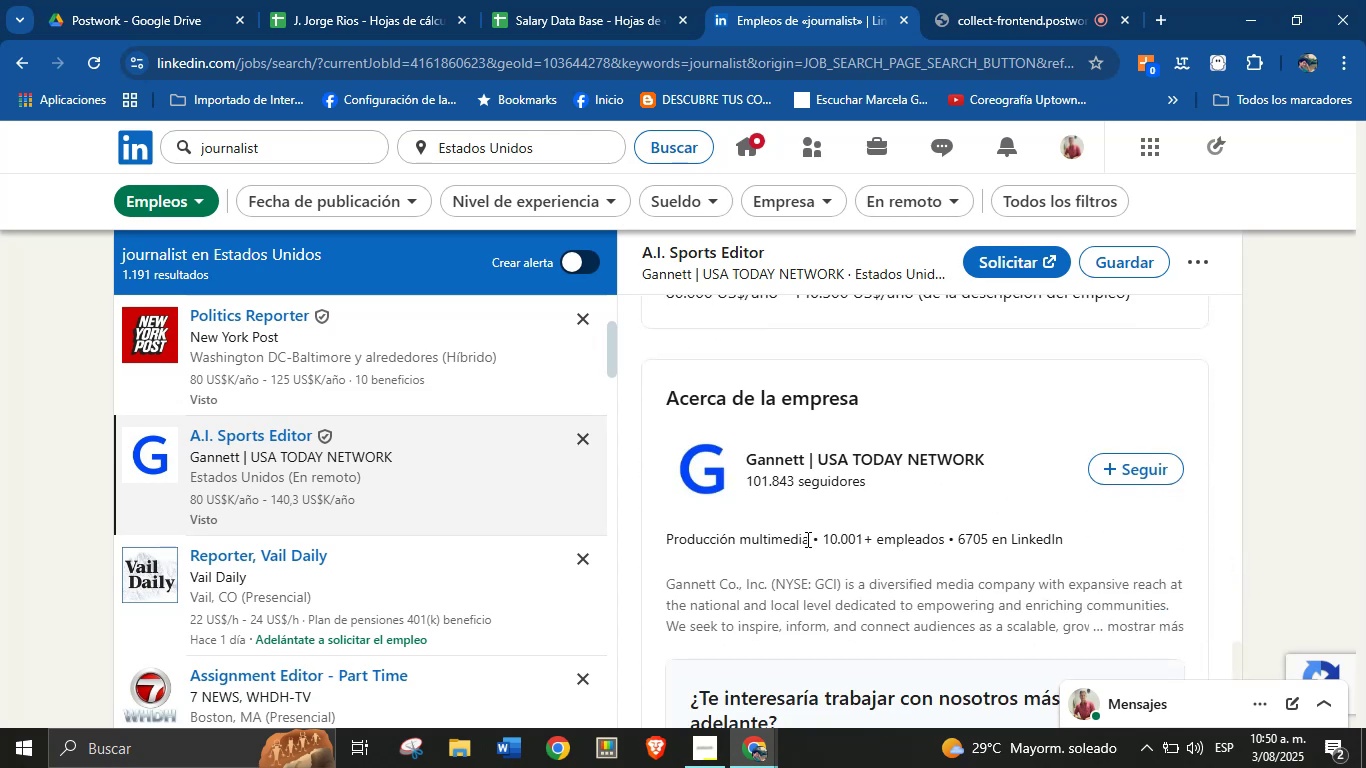 
left_click_drag(start_coordinate=[809, 541], to_coordinate=[667, 547])
 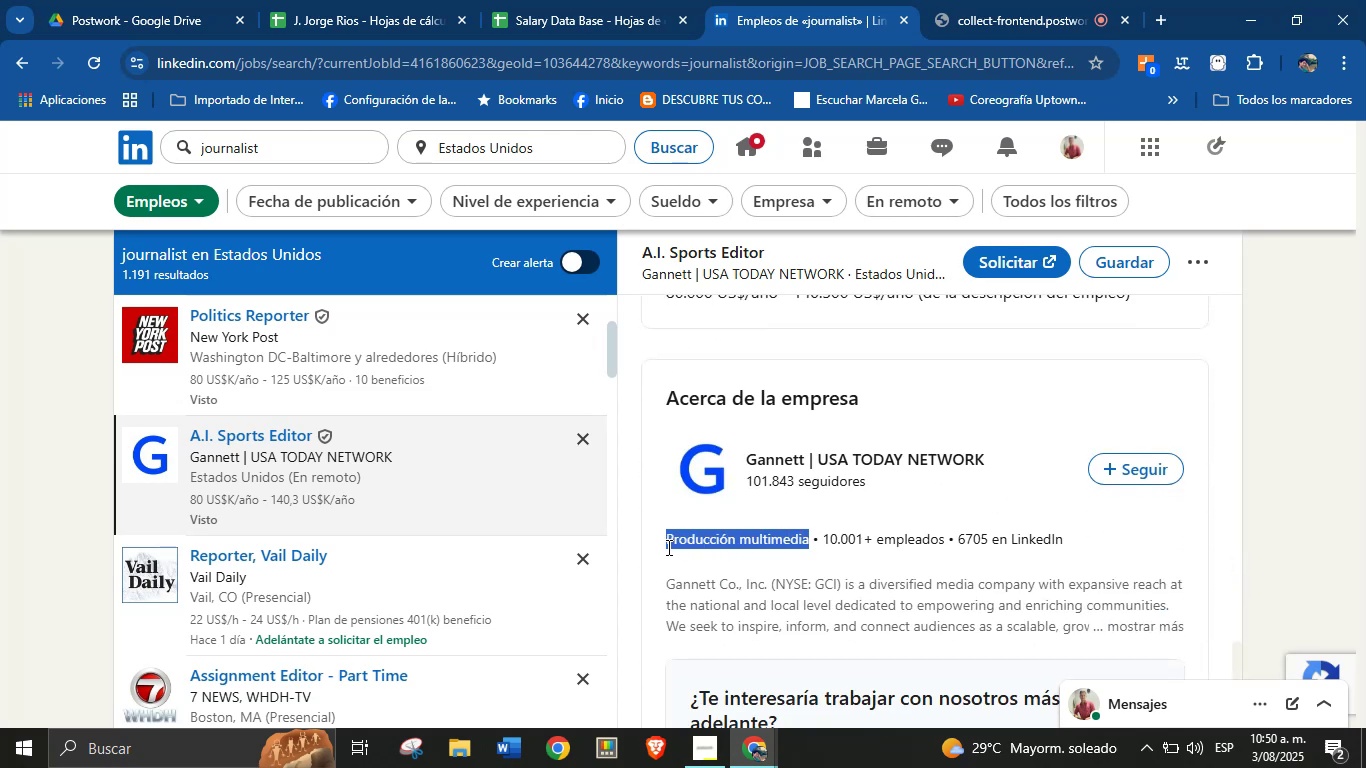 
key(Alt+AltLeft)
 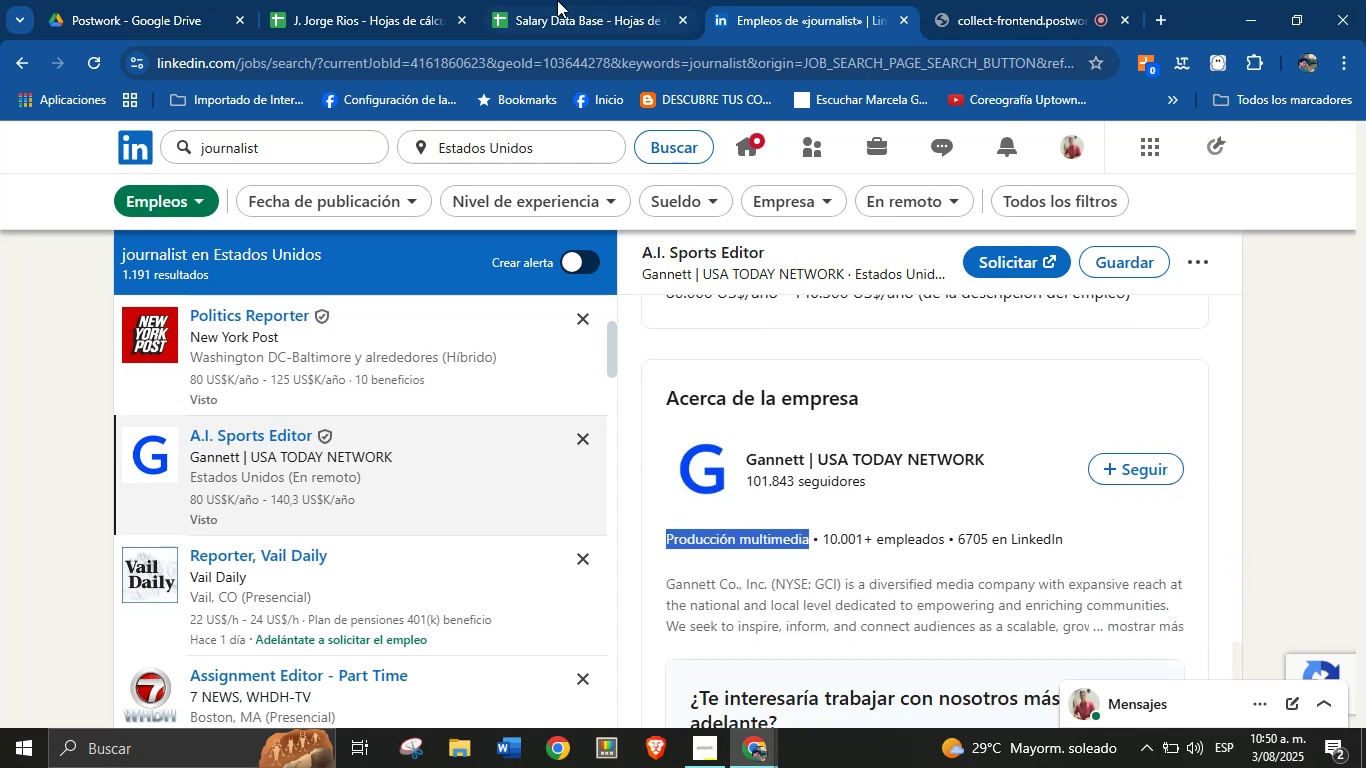 
key(Alt+Control+ControlLeft)
 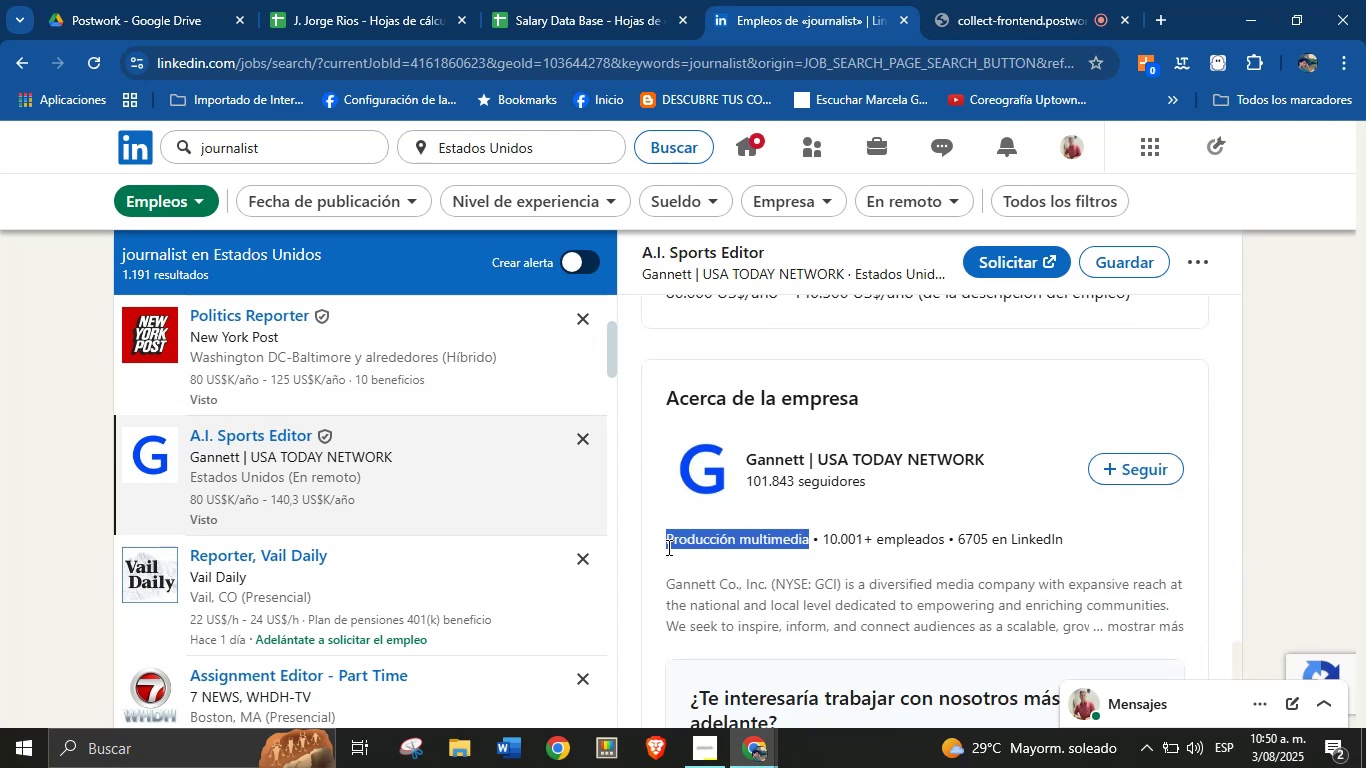 
key(Alt+Control+C)
 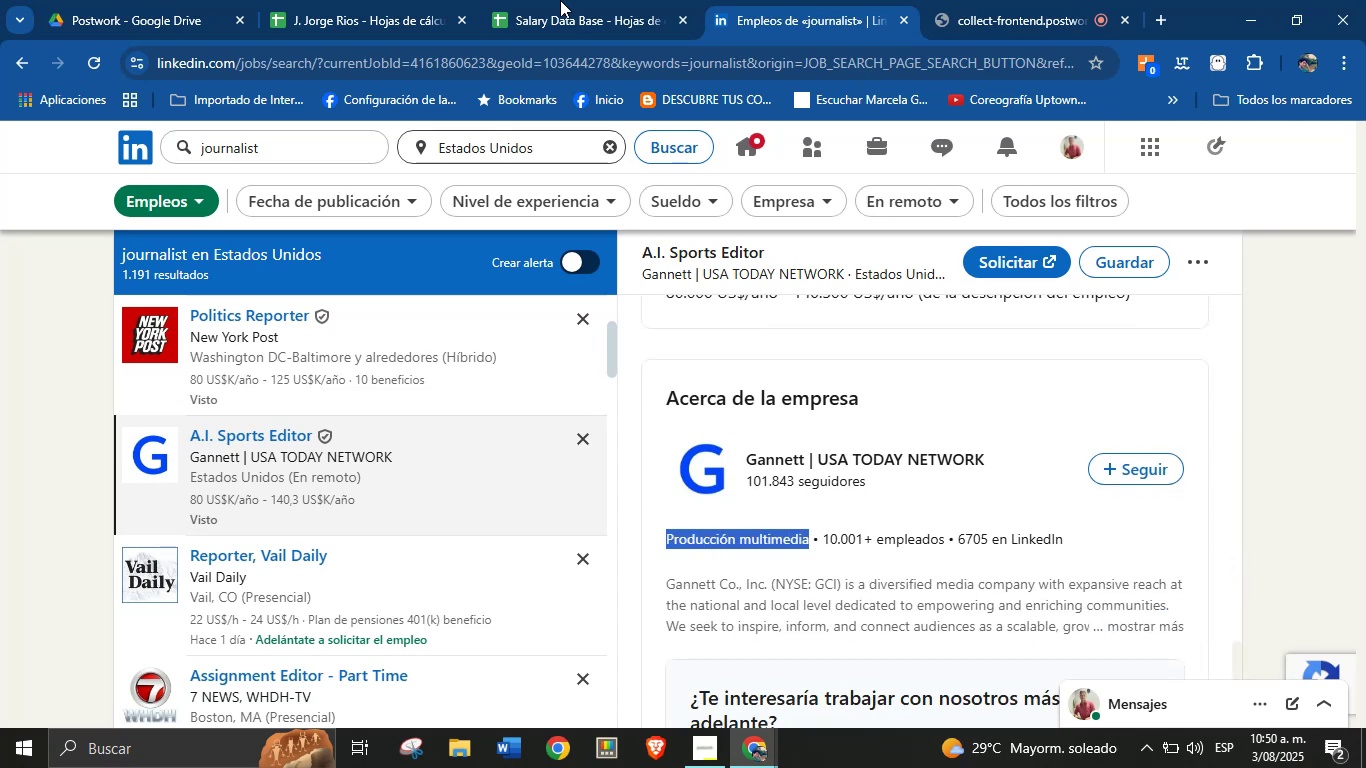 
left_click([559, 0])
 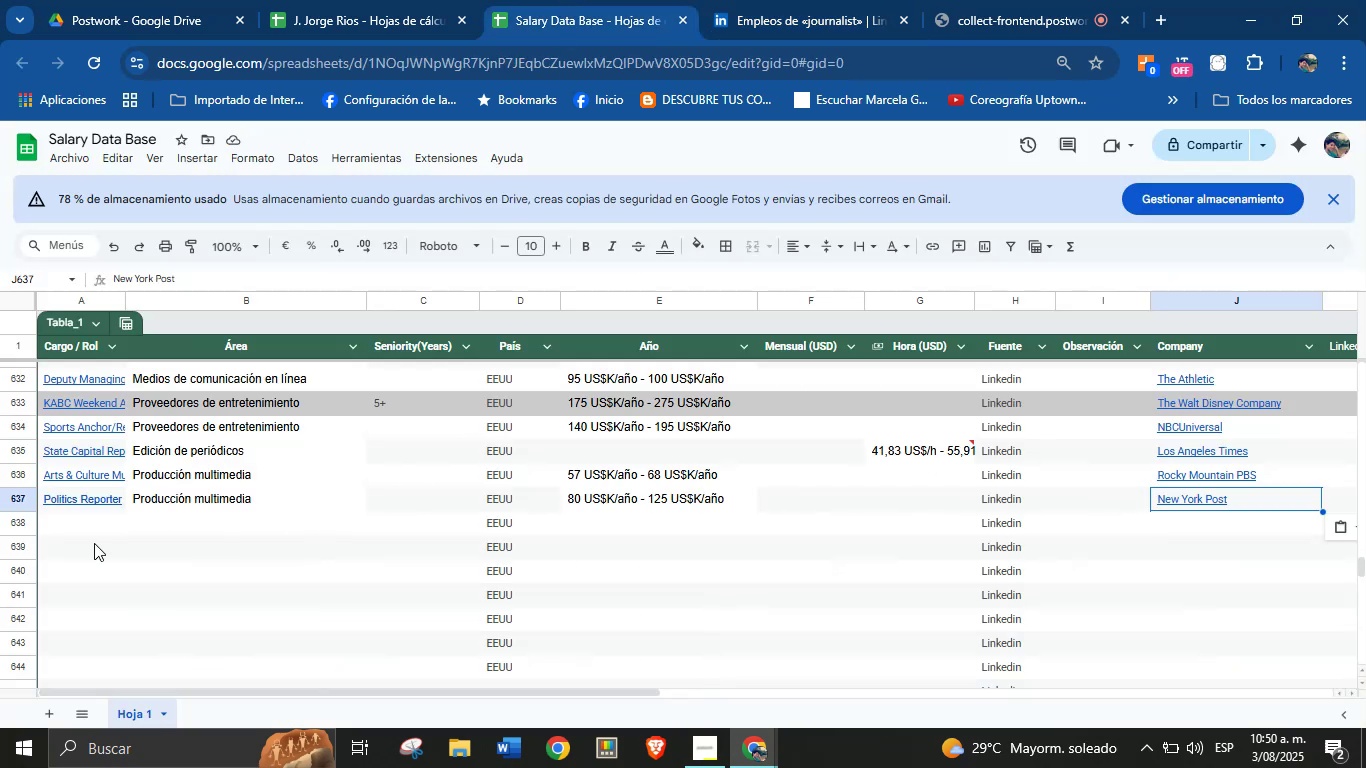 
left_click([88, 526])
 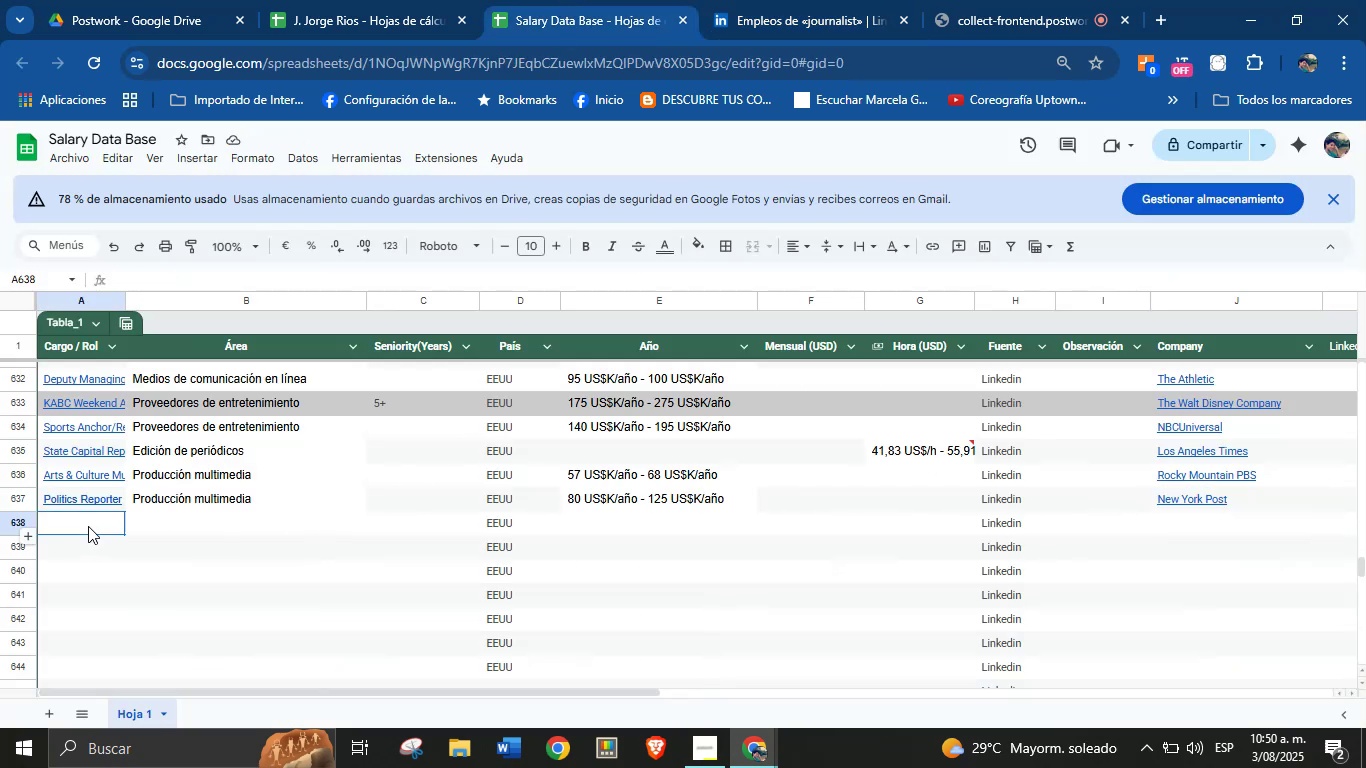 
key(Meta+MetaLeft)
 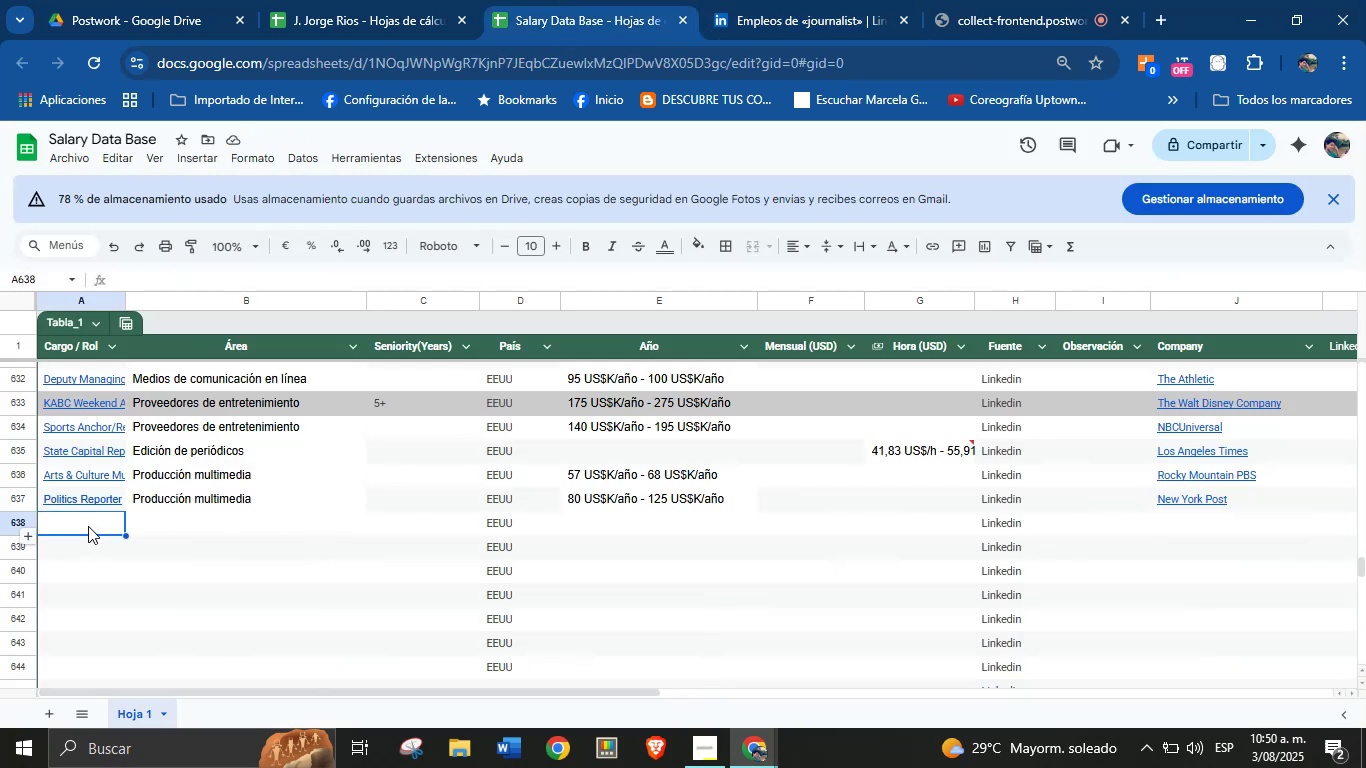 
key(Meta+MetaLeft)
 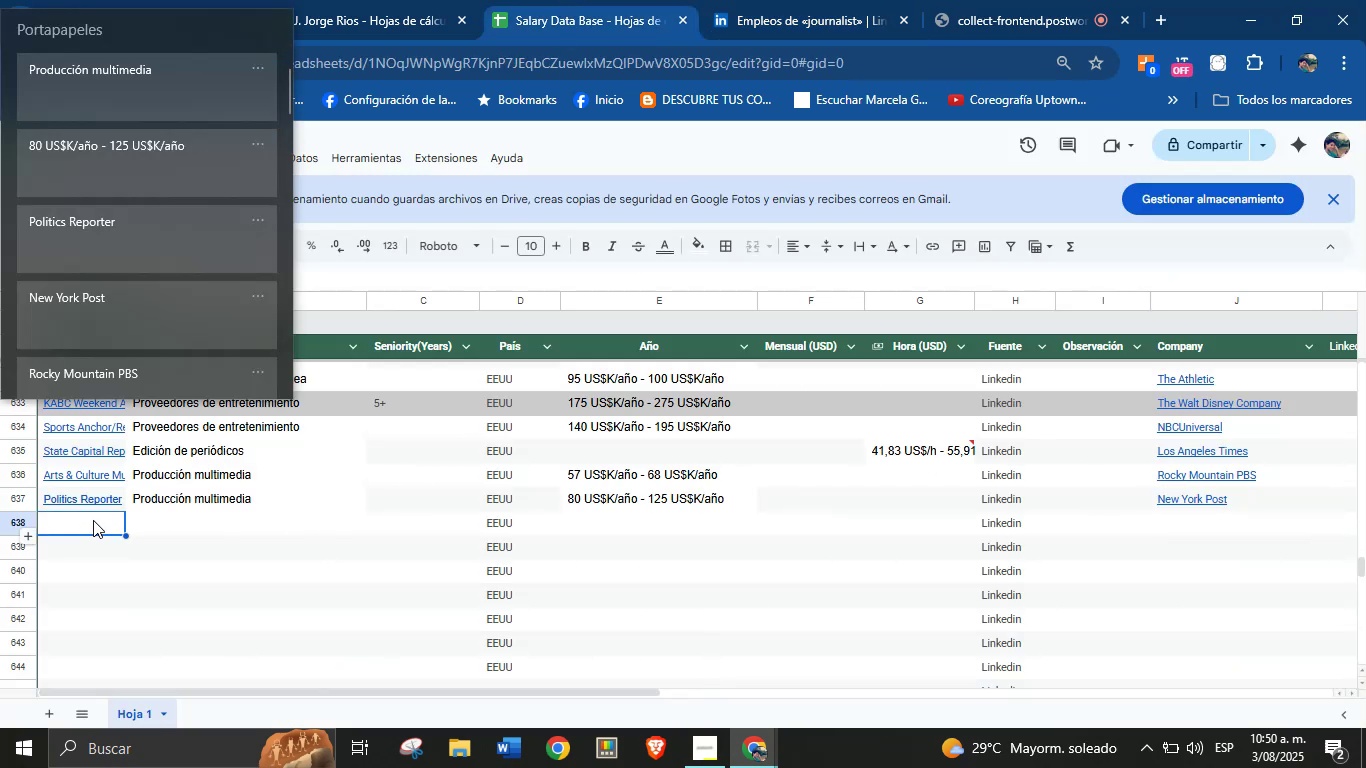 
key(Meta+V)
 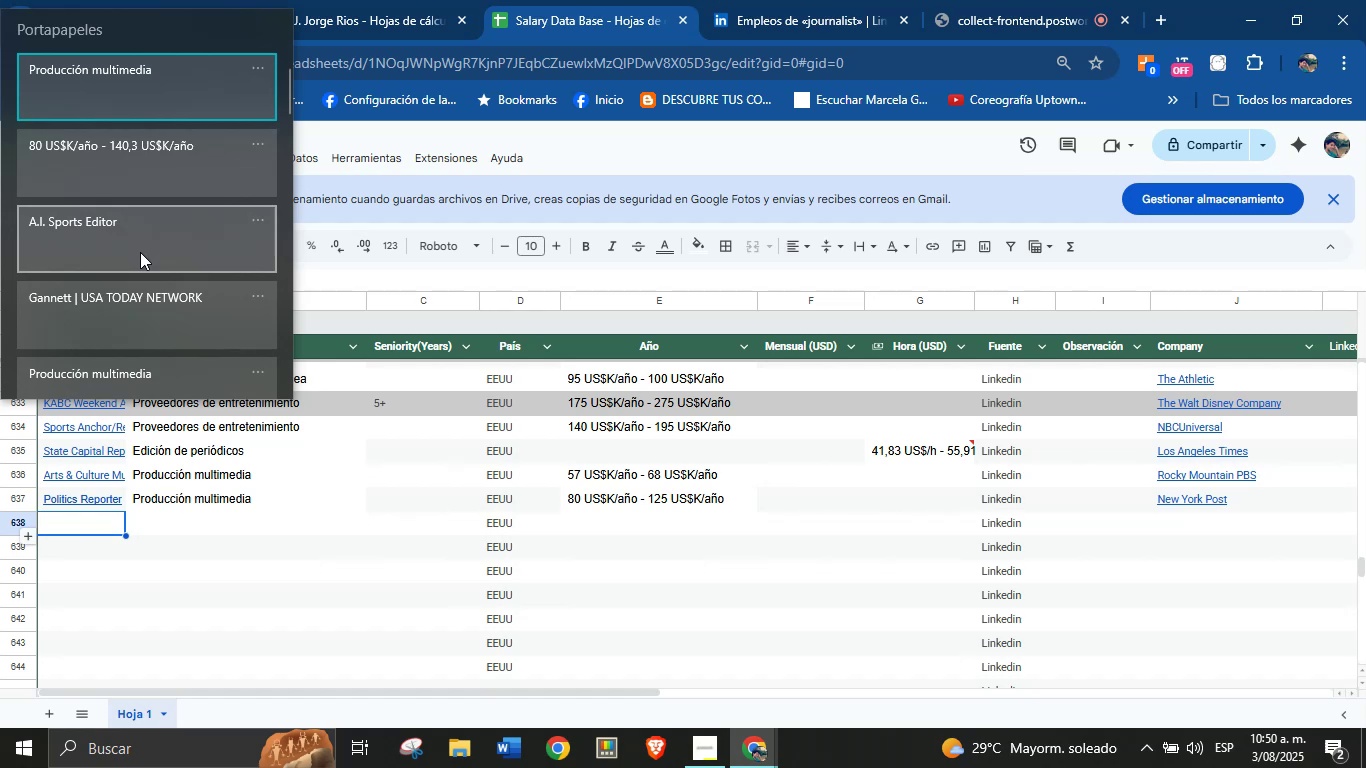 
wait(14.01)
 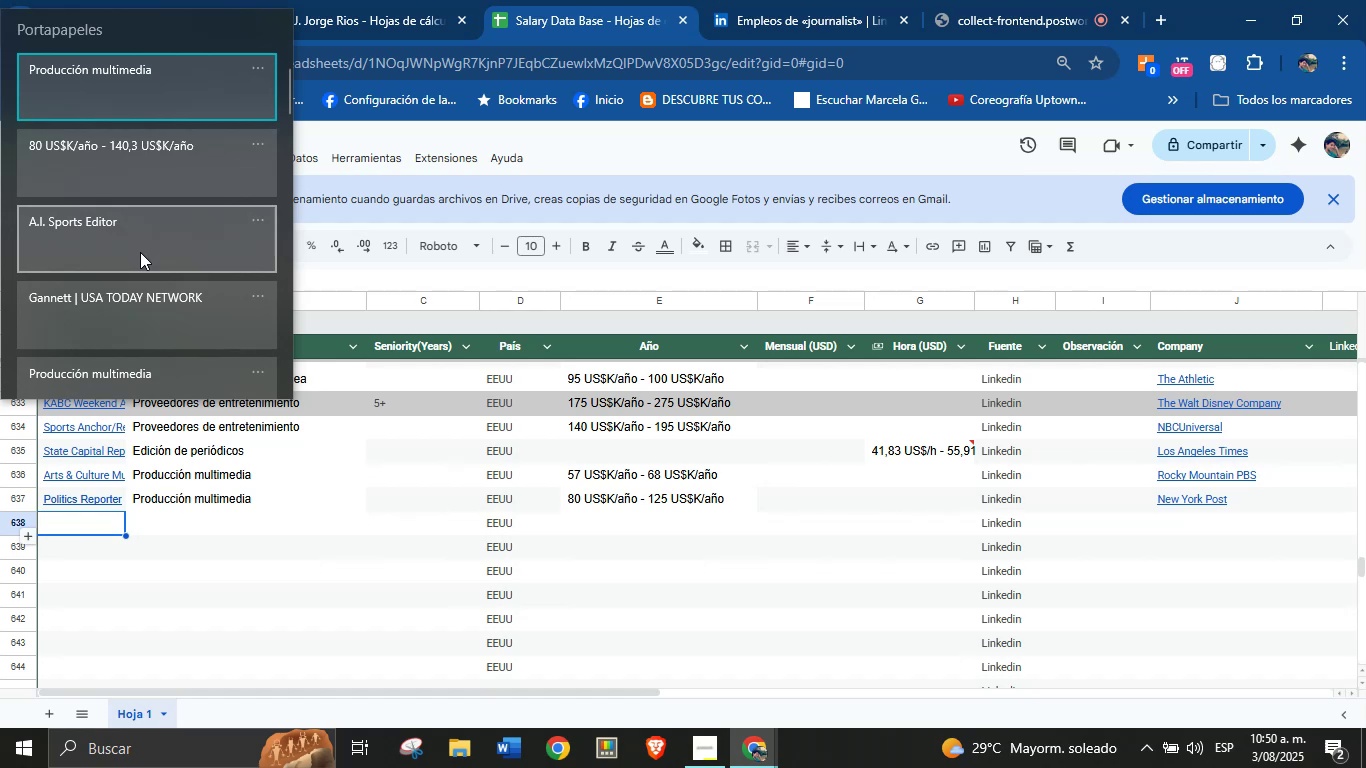 
left_click([140, 228])
 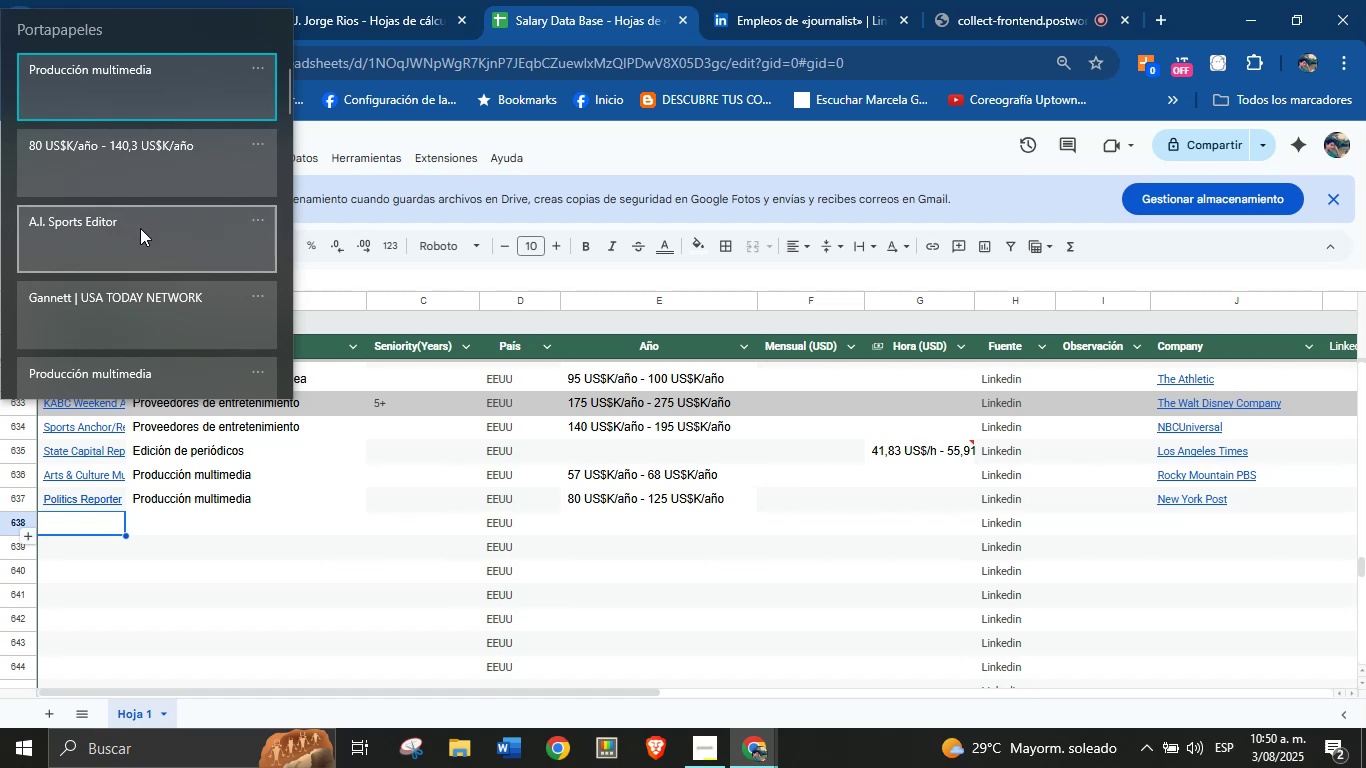 
key(Control+ControlLeft)
 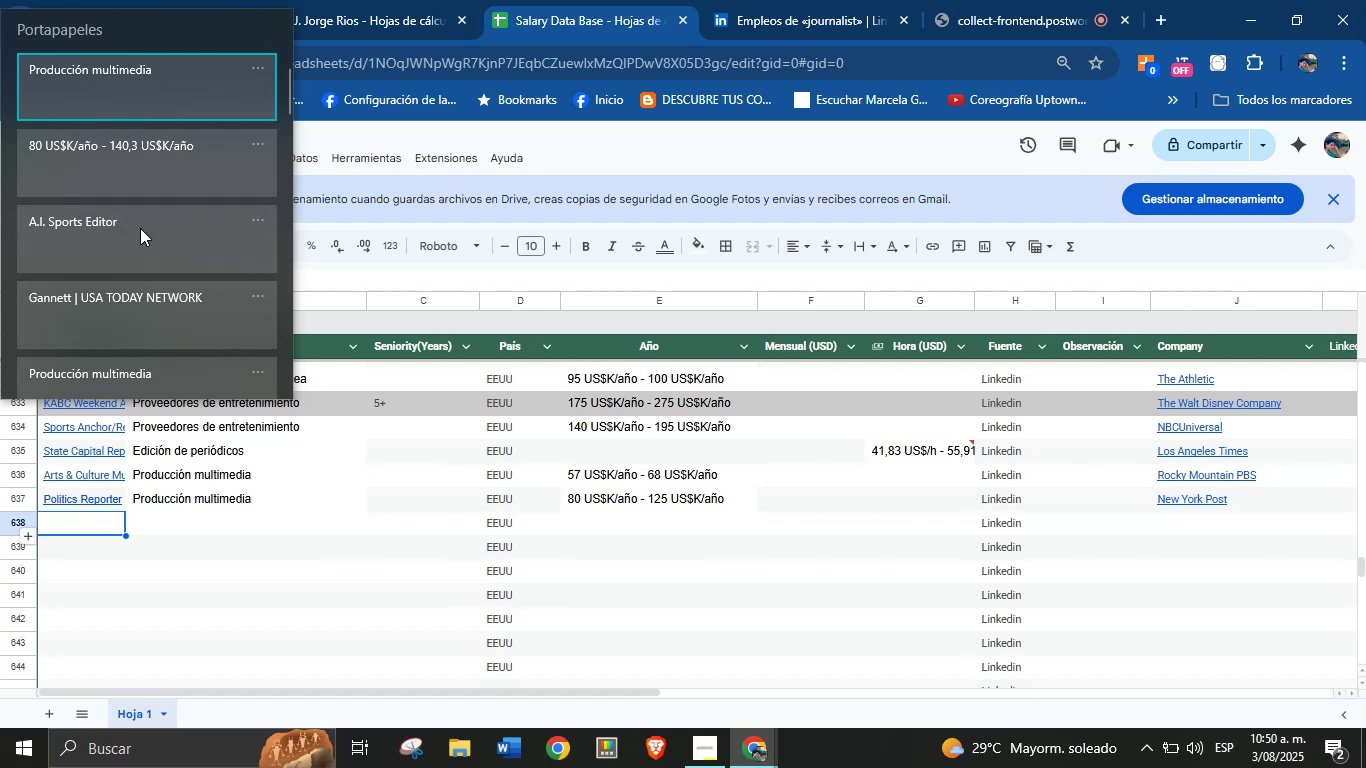 
key(Control+V)
 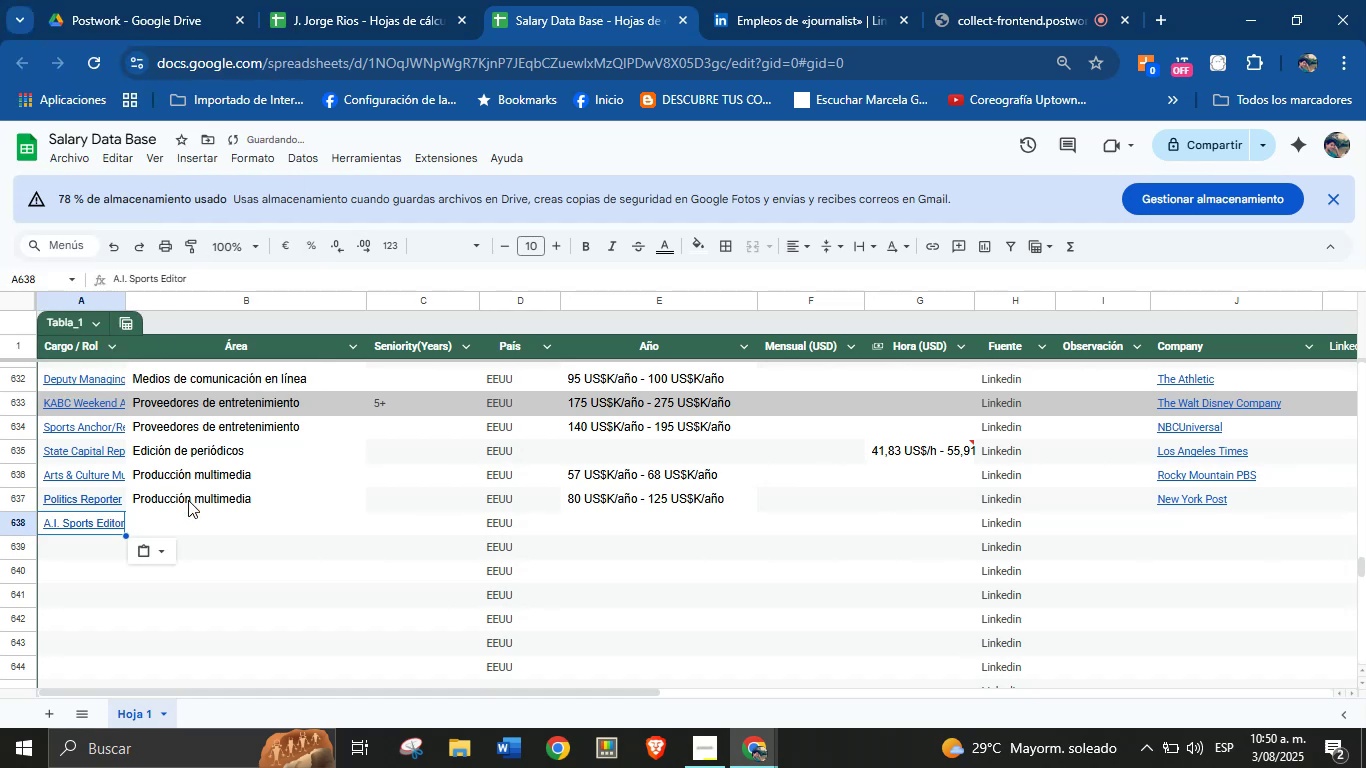 
left_click([193, 522])
 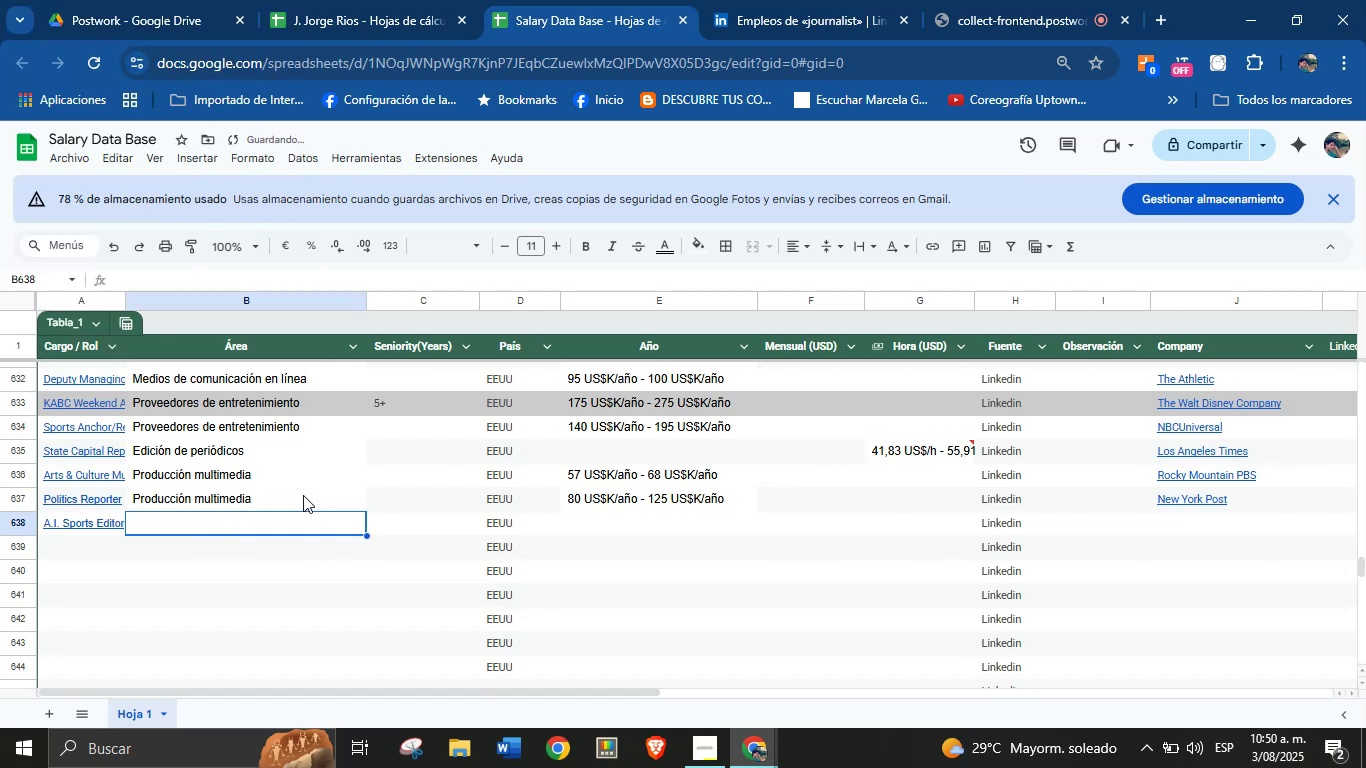 
key(Meta+MetaLeft)
 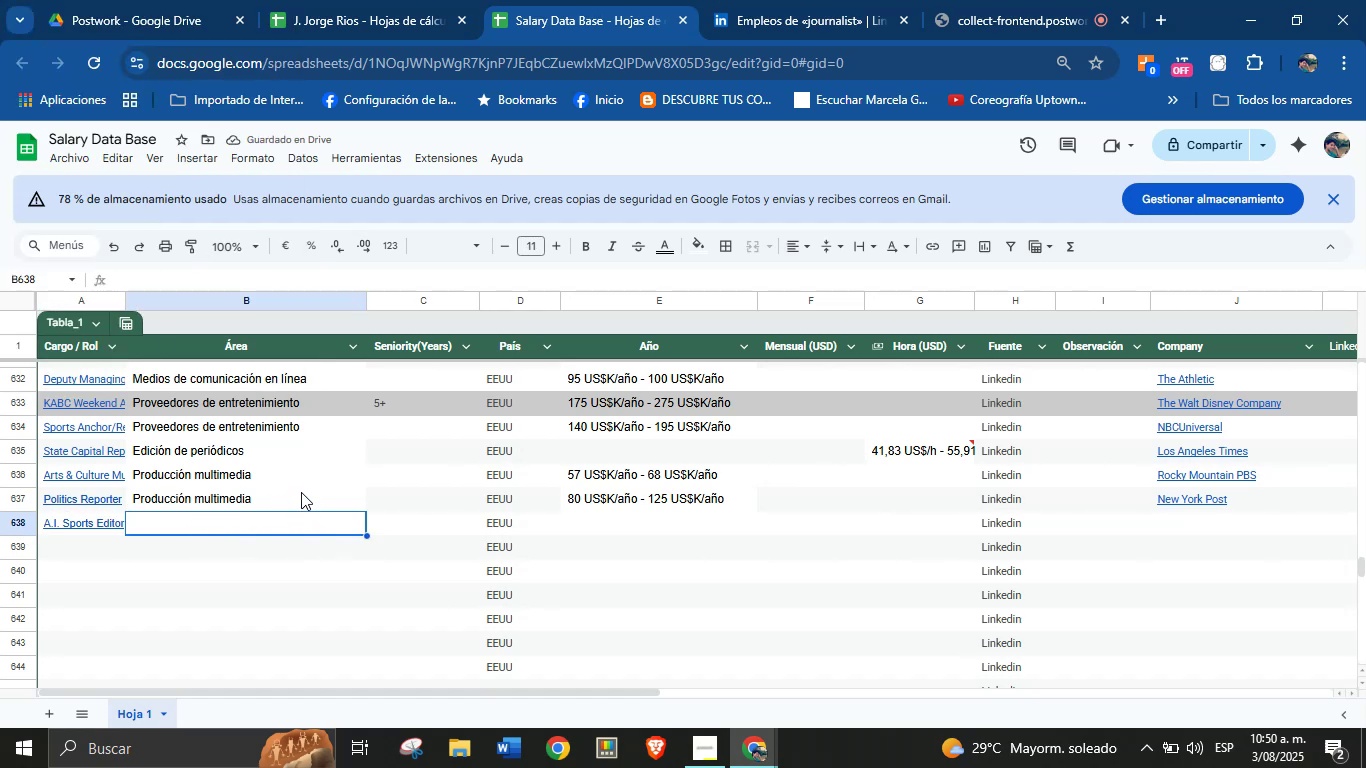 
key(Meta+V)
 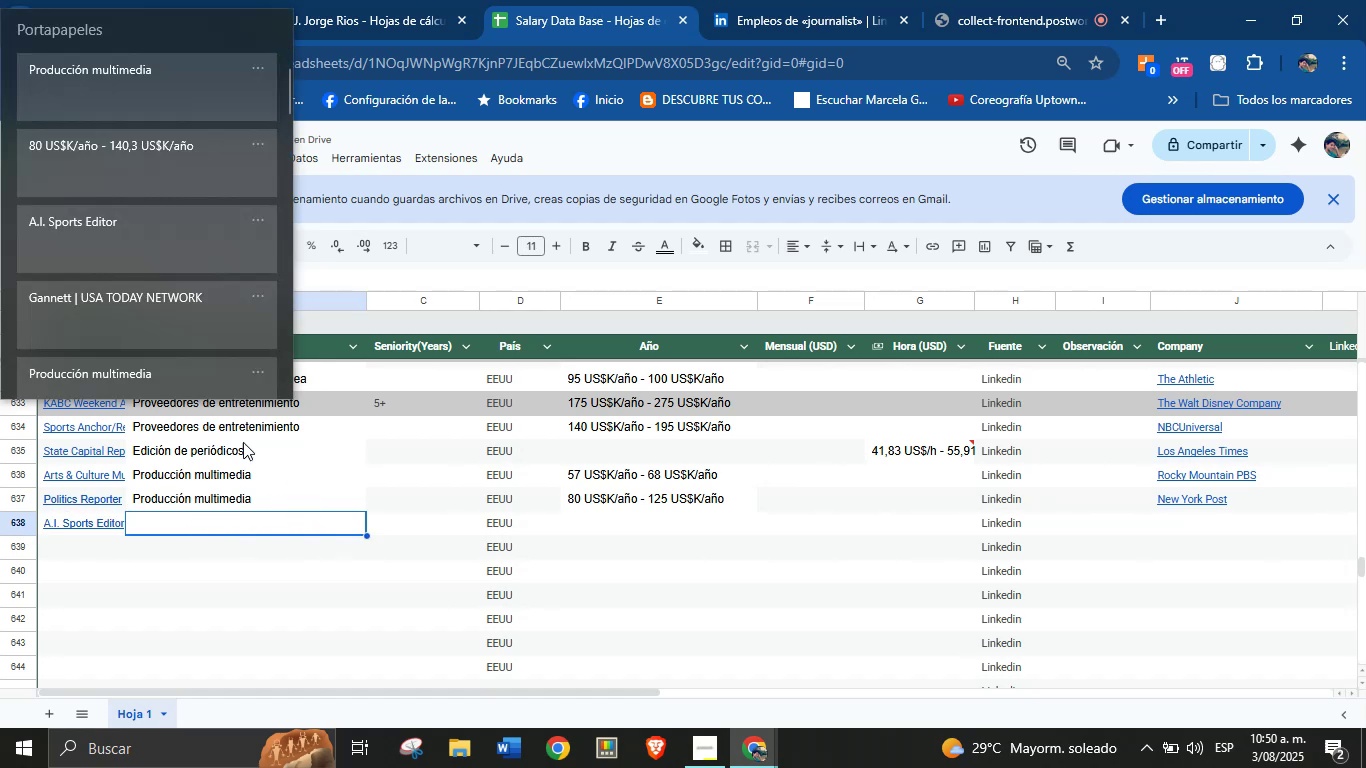 
key(Meta+MetaLeft)
 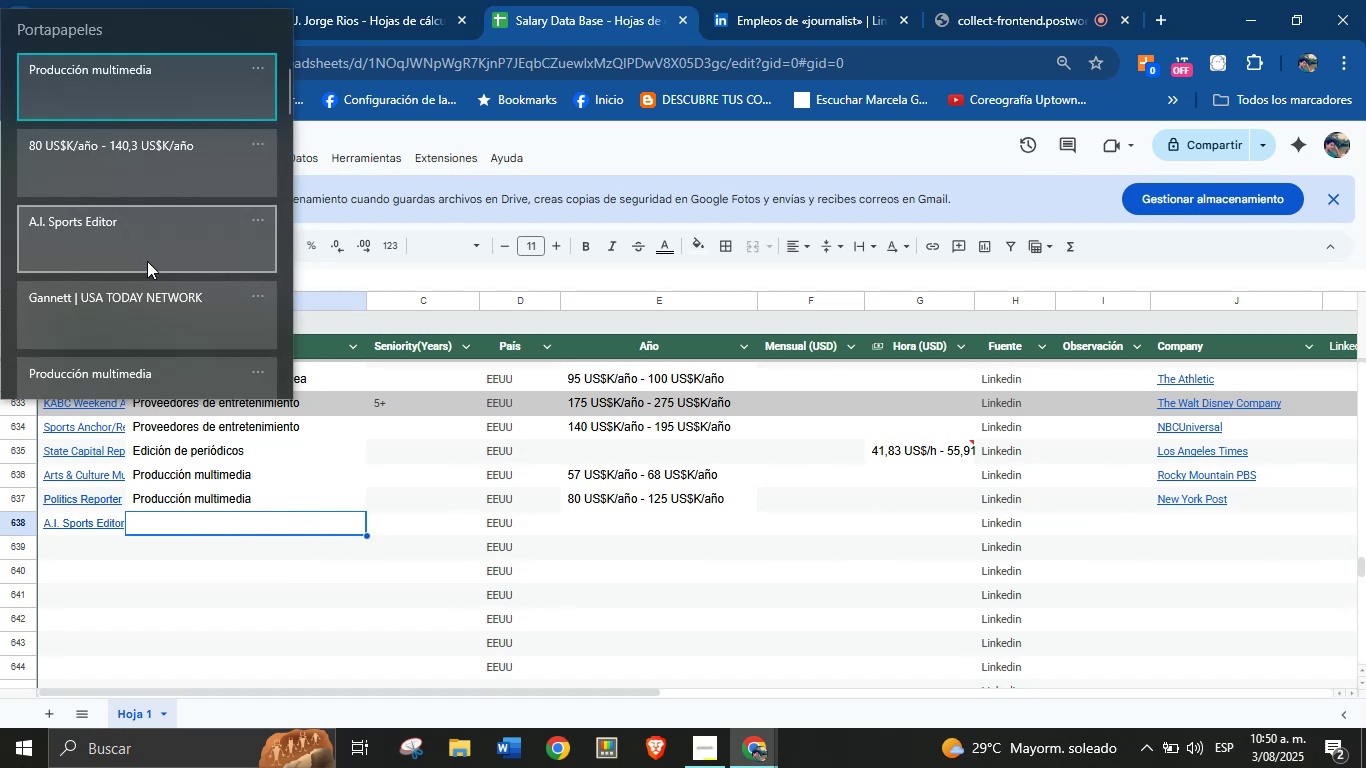 
wait(9.62)
 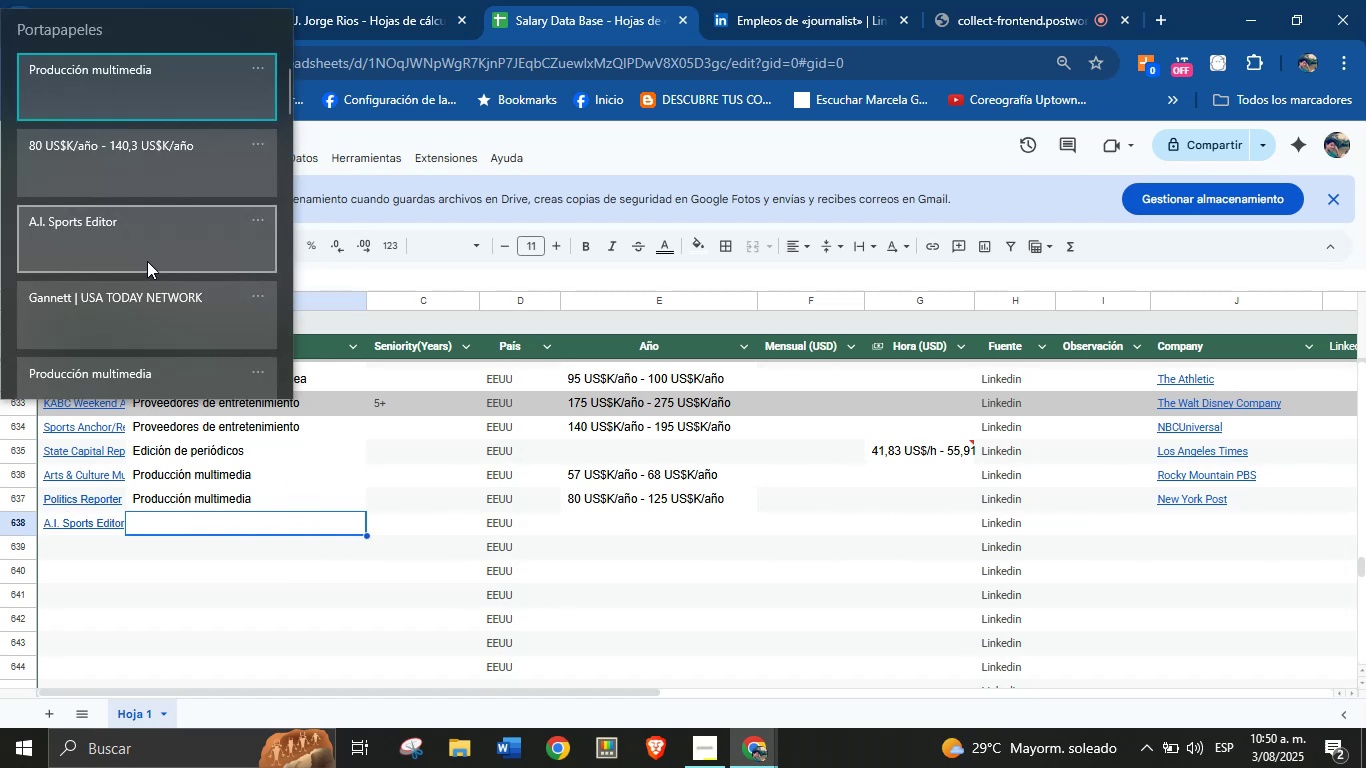 
key(Control+ControlLeft)
 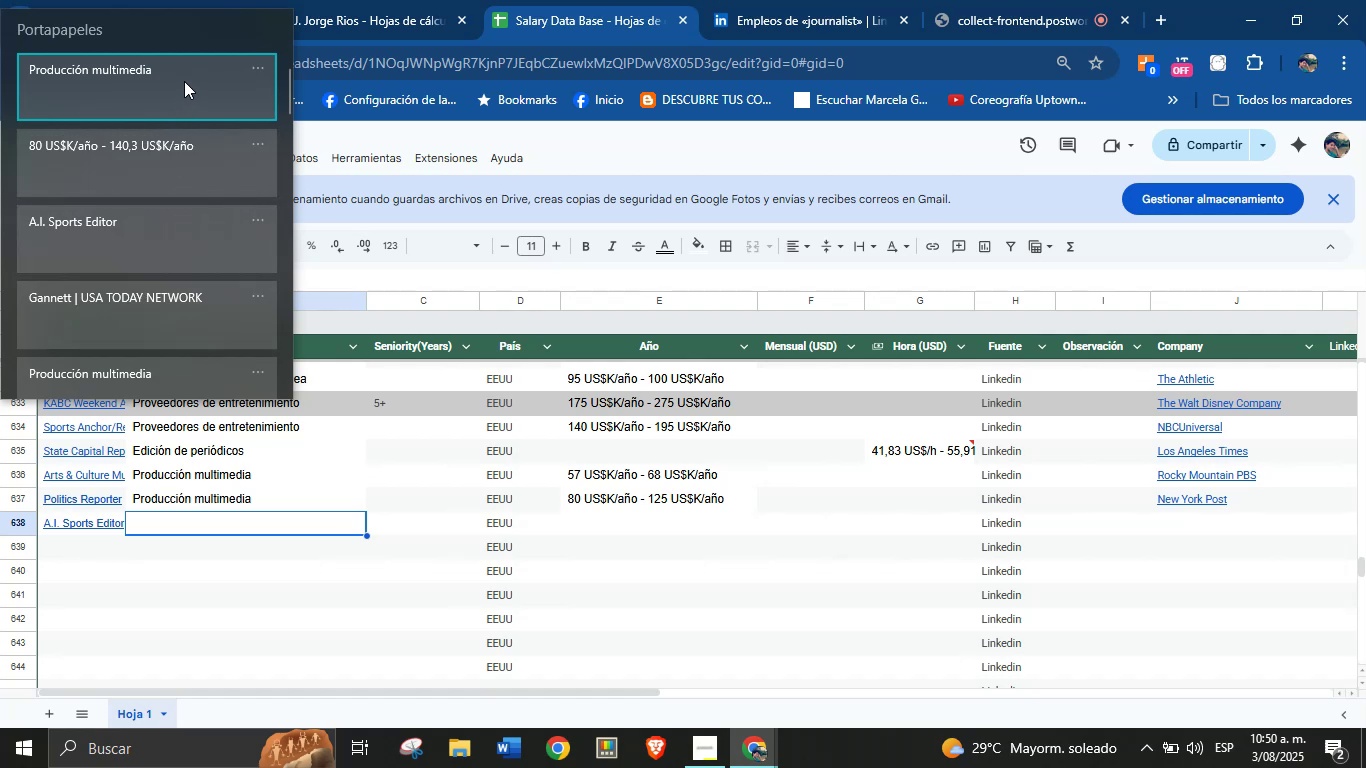 
key(Control+V)
 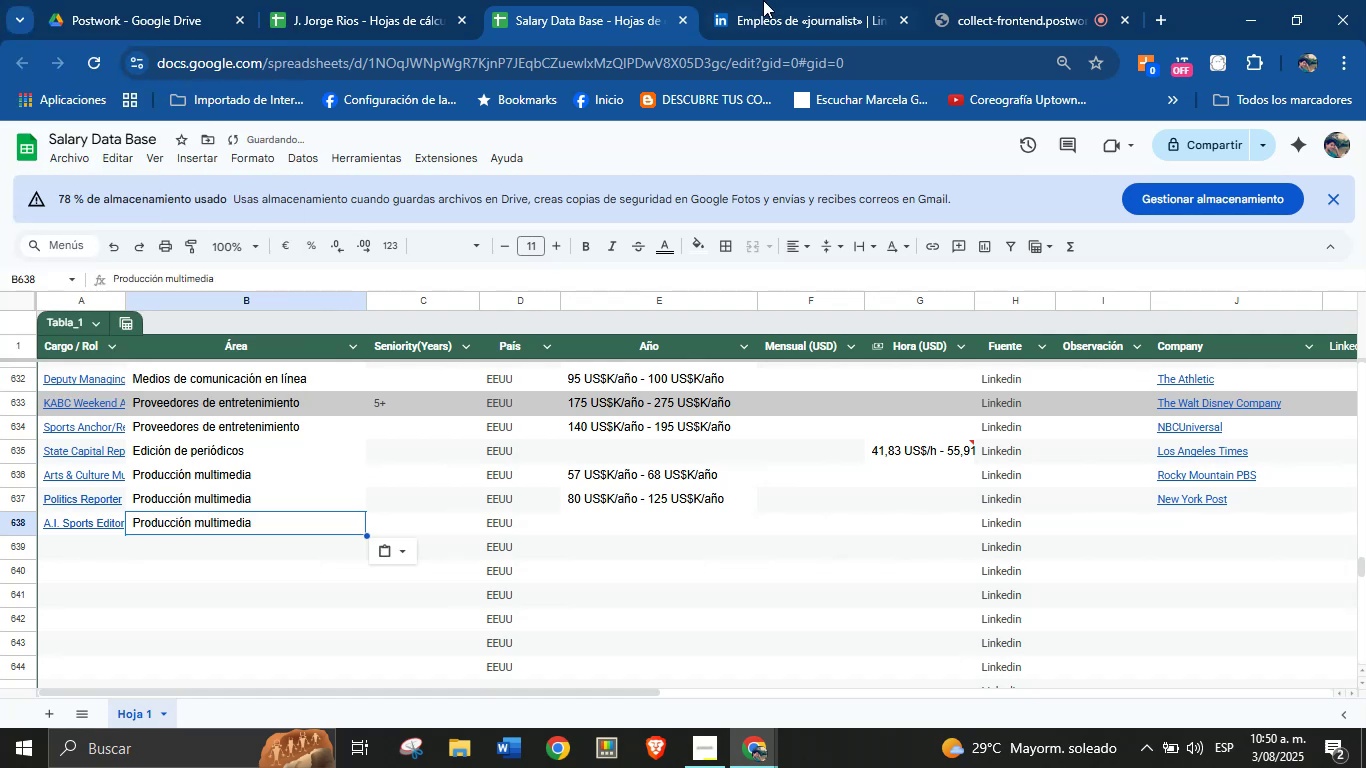 
left_click([807, 0])
 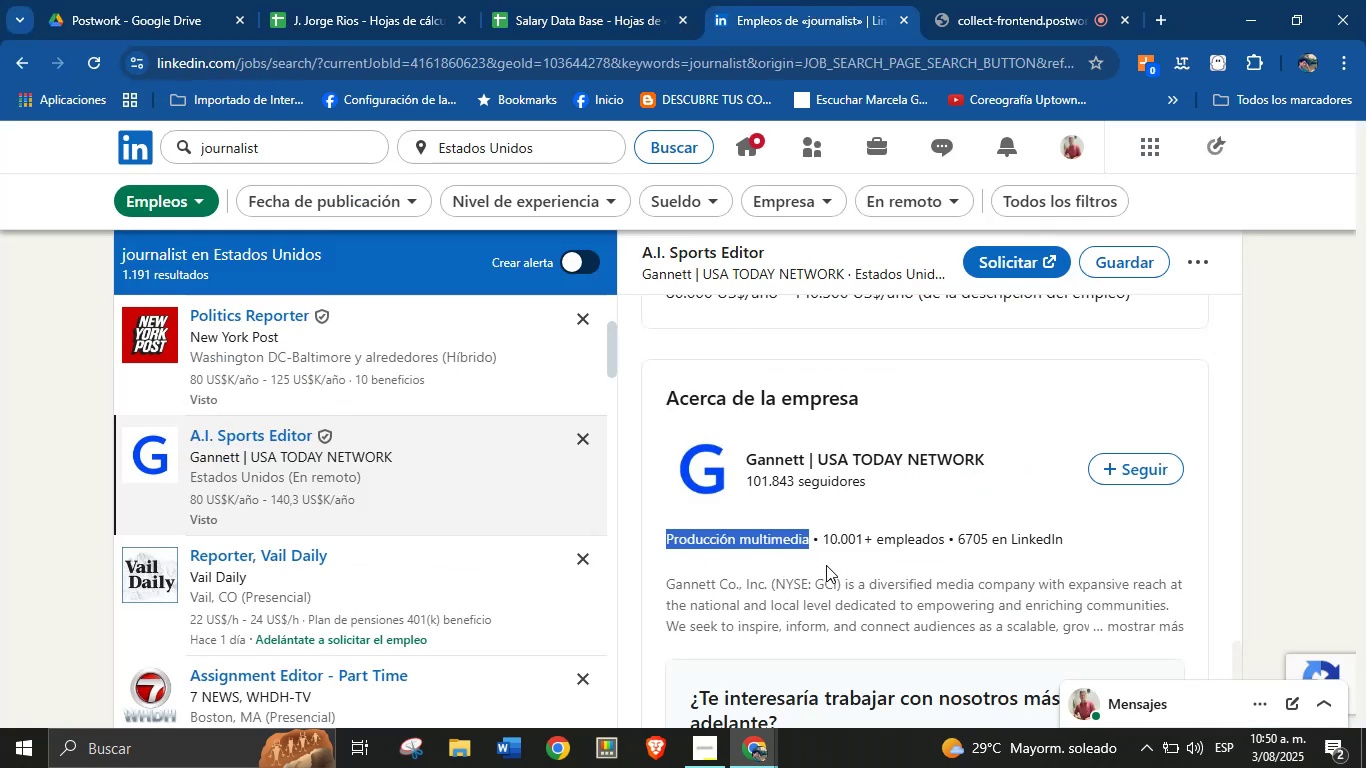 
scroll: coordinate [829, 561], scroll_direction: down, amount: 1.0
 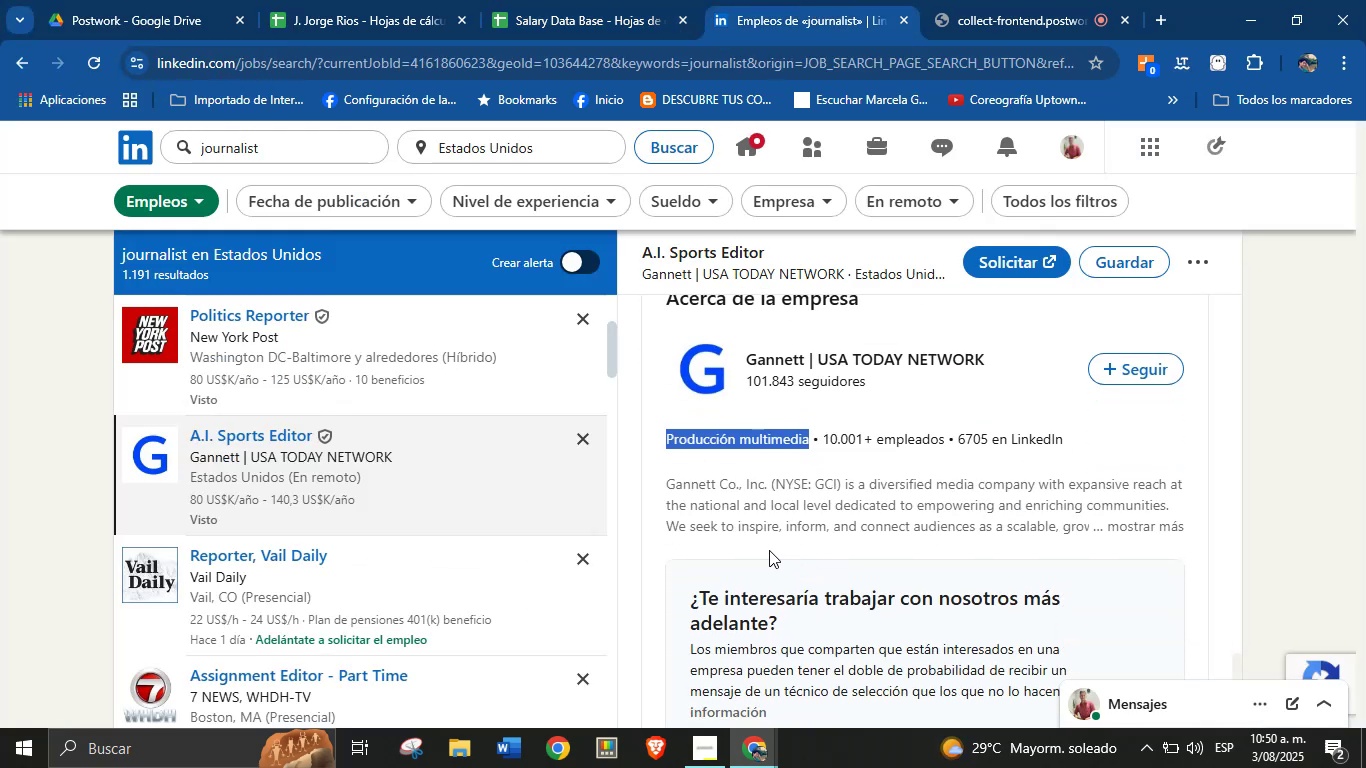 
left_click([579, 0])
 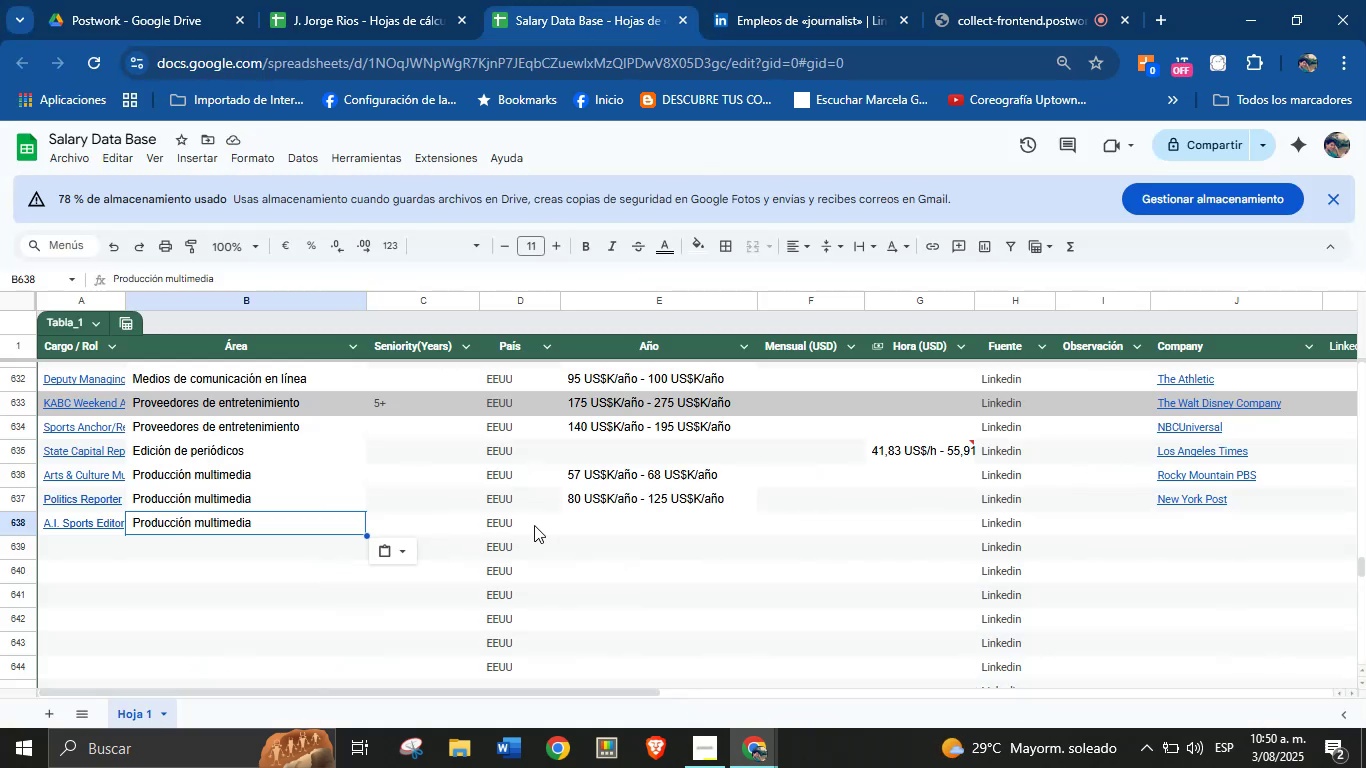 
left_click([649, 524])
 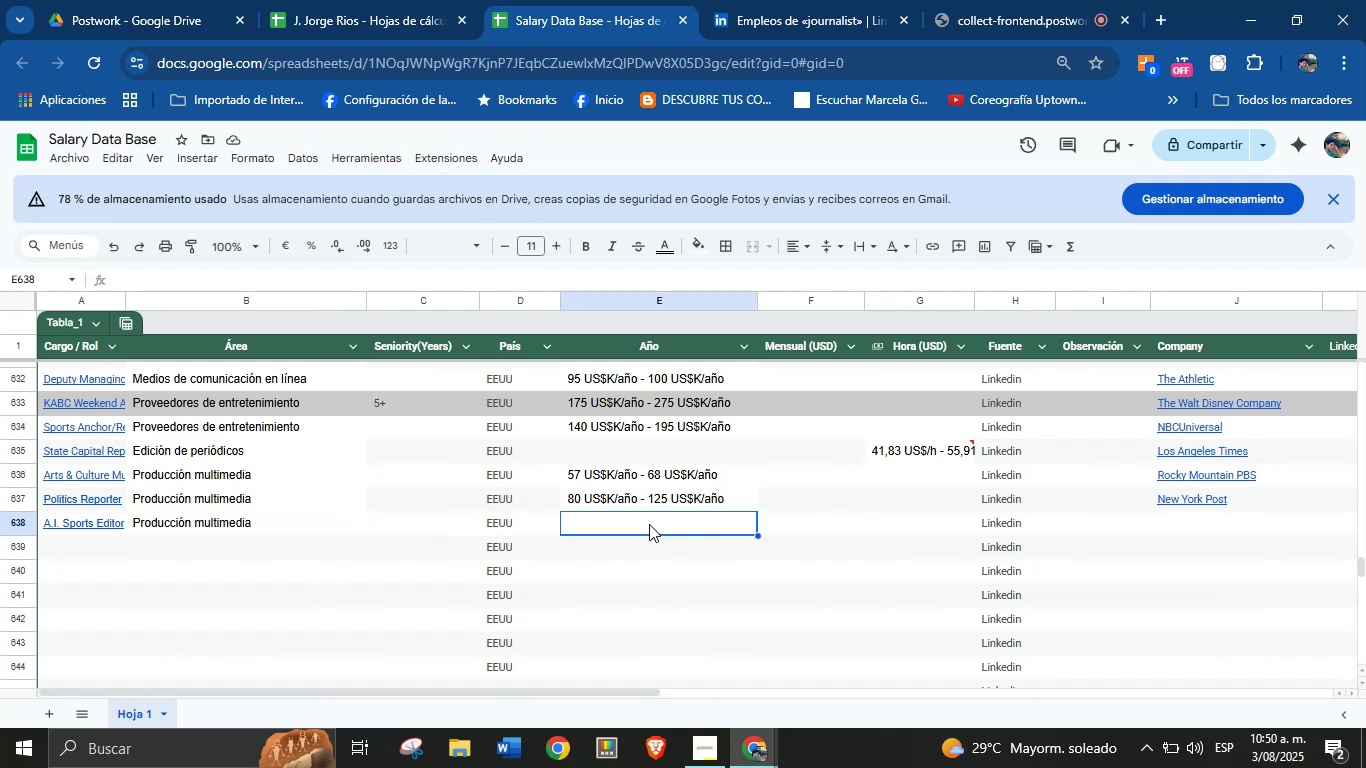 
key(Meta+MetaLeft)
 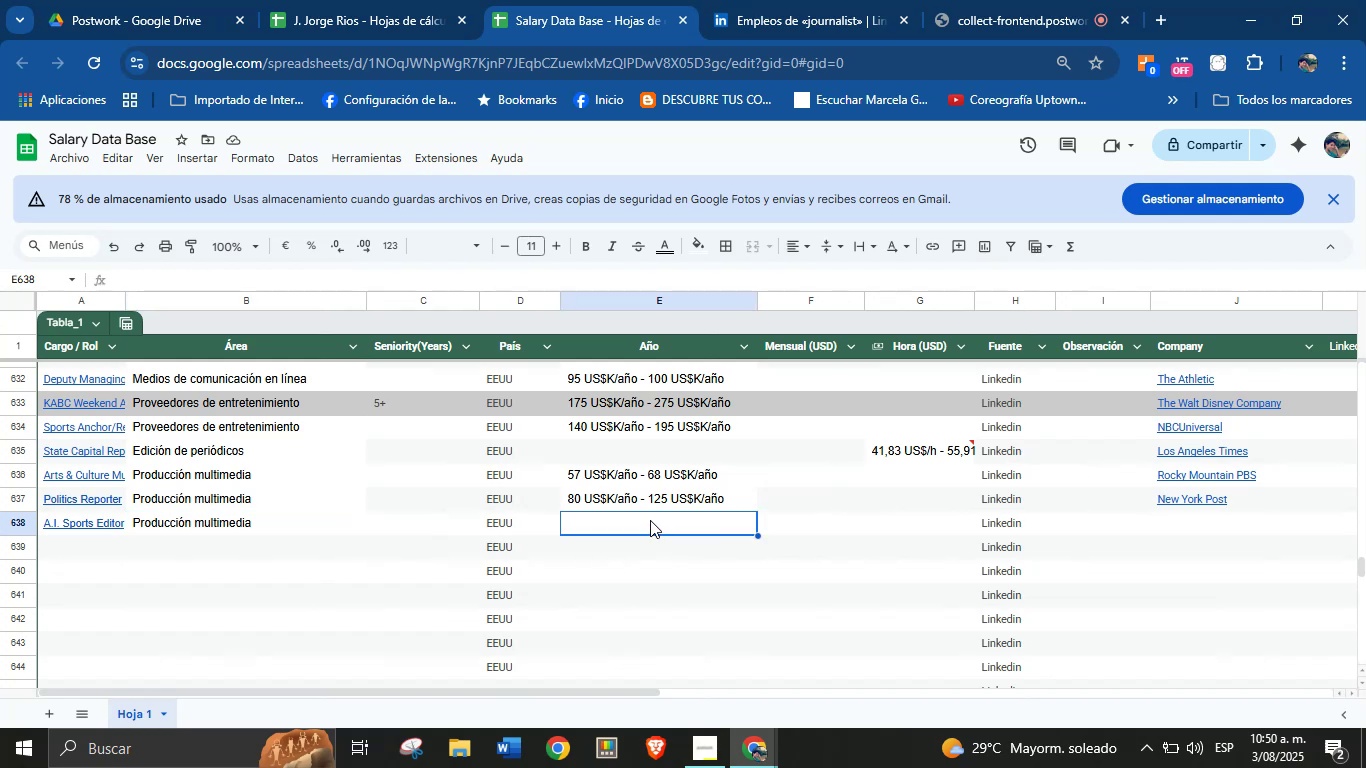 
key(Meta+MetaLeft)
 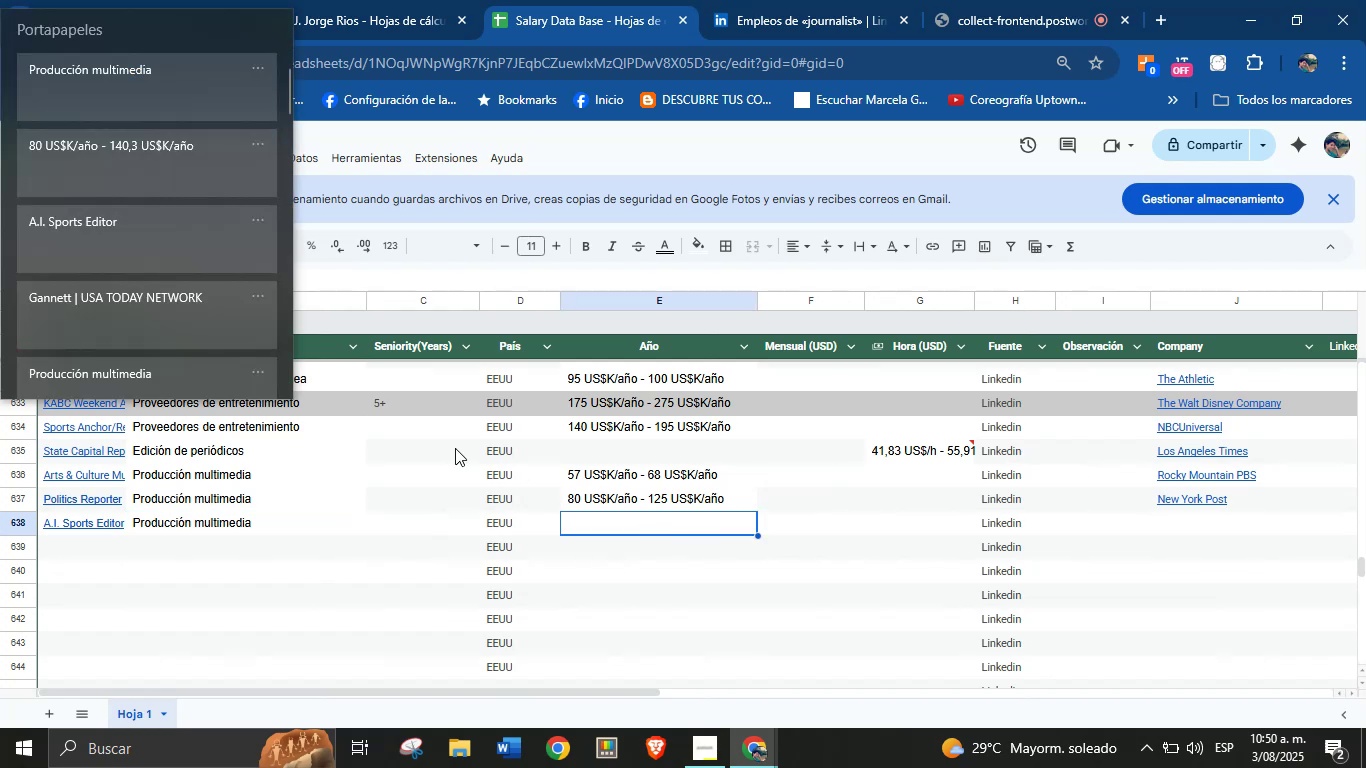 
key(Meta+V)
 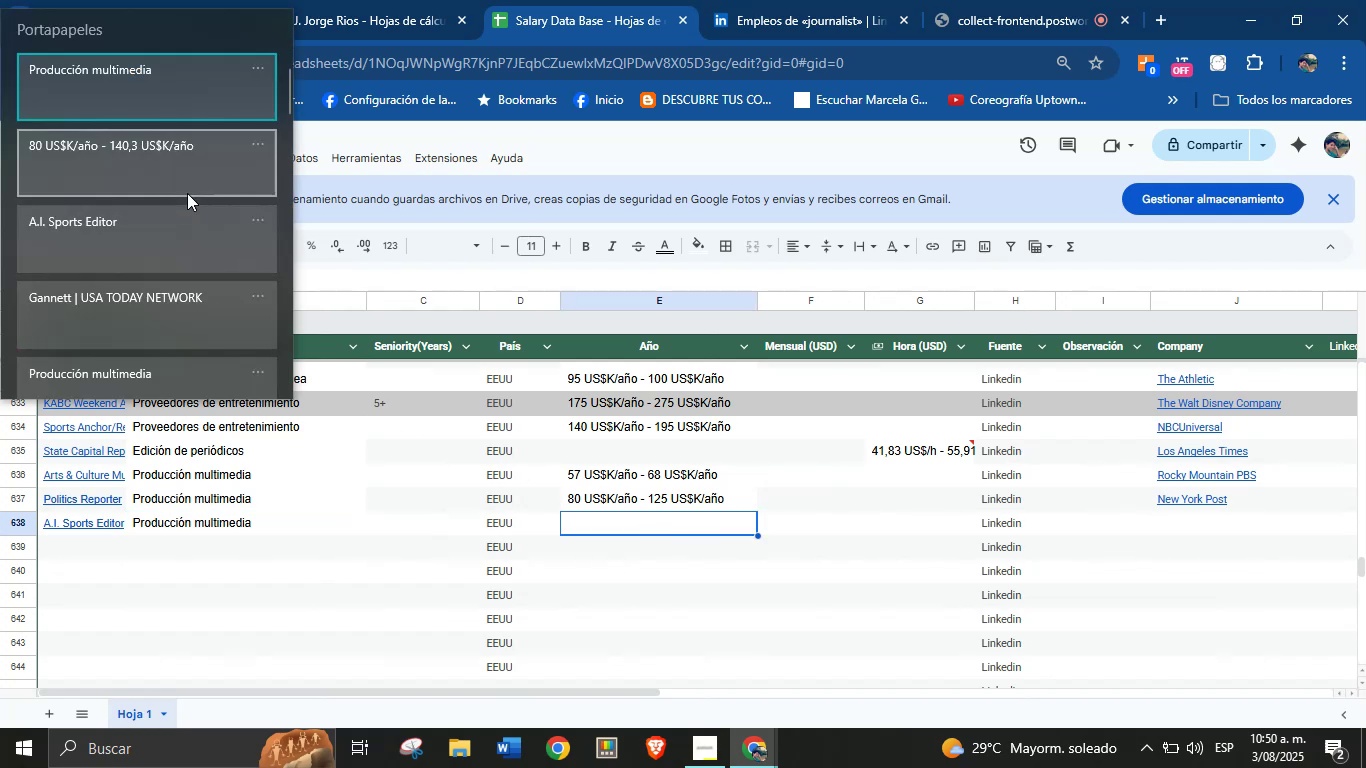 
left_click([202, 172])
 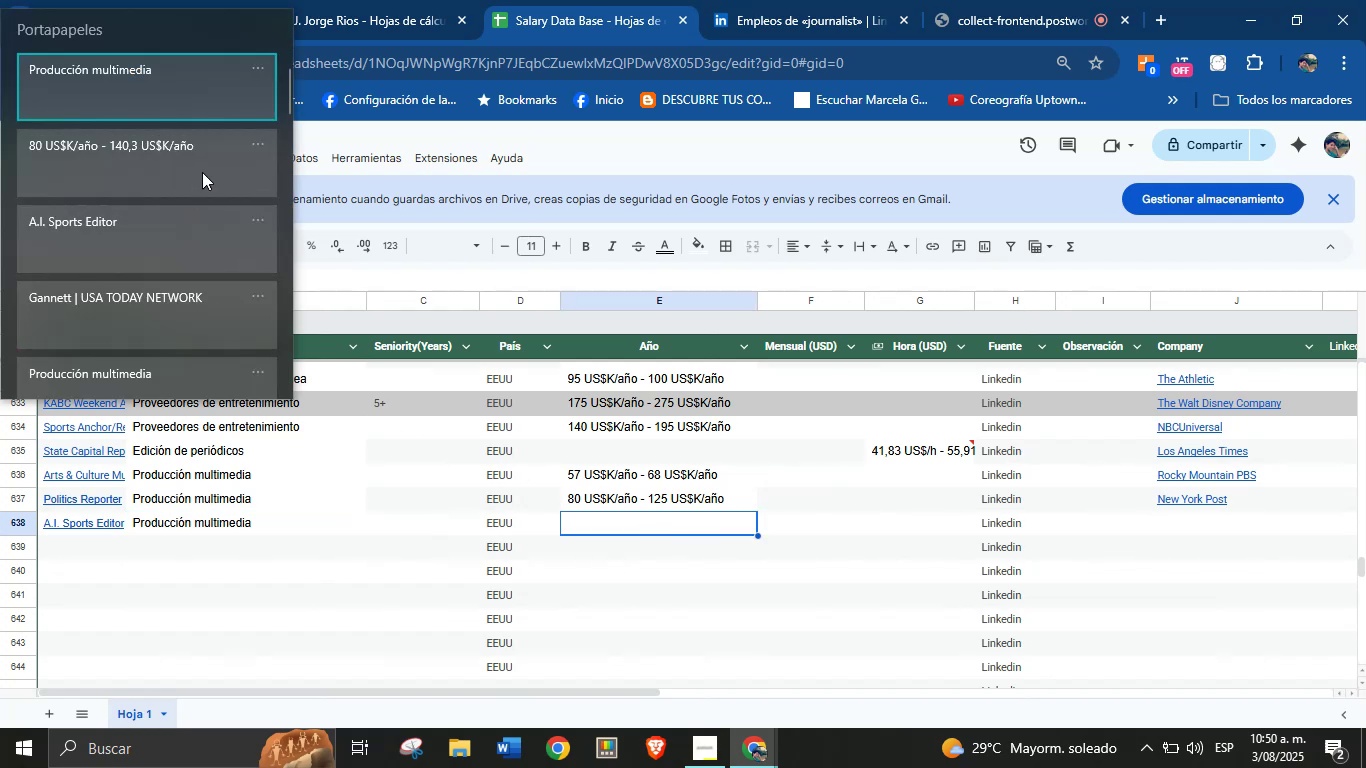 
key(Control+ControlLeft)
 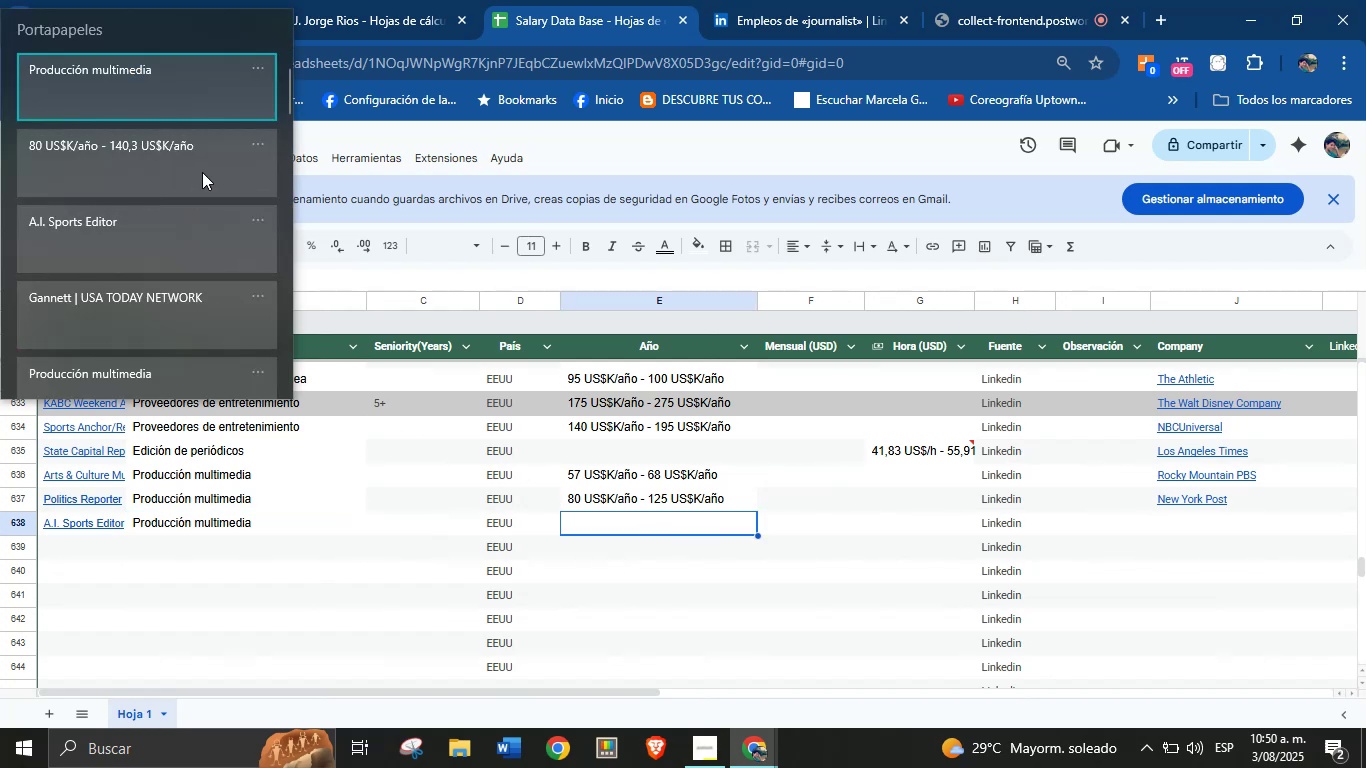 
key(Control+V)
 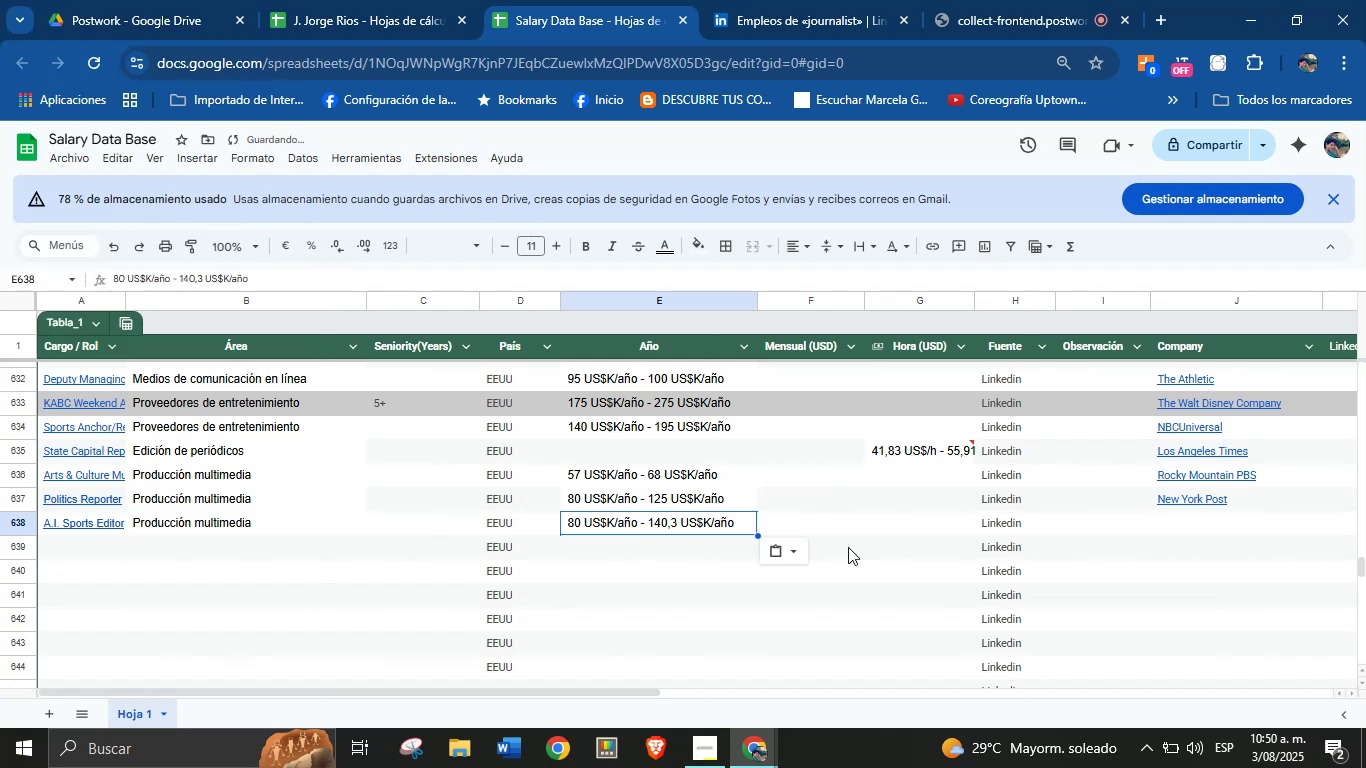 
left_click([902, 528])
 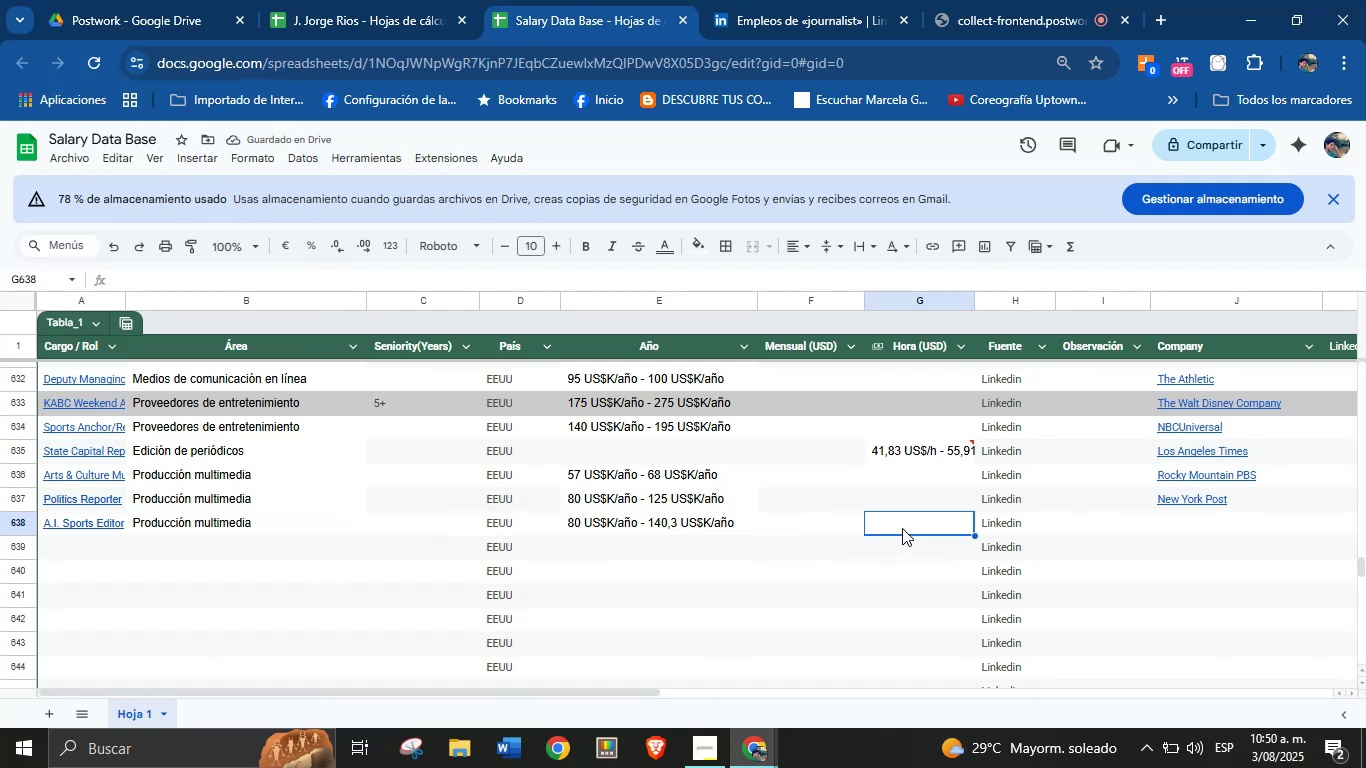 
left_click([805, 0])
 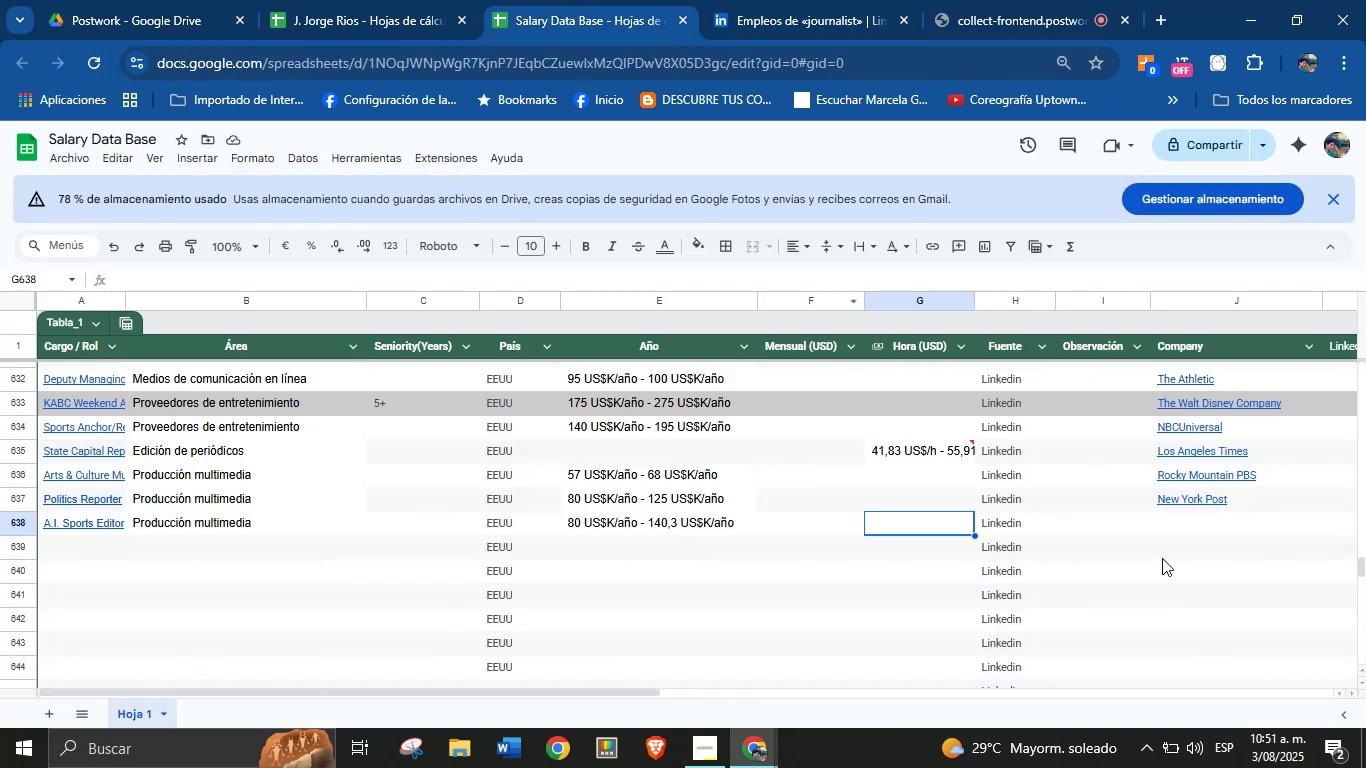 
left_click([1175, 519])
 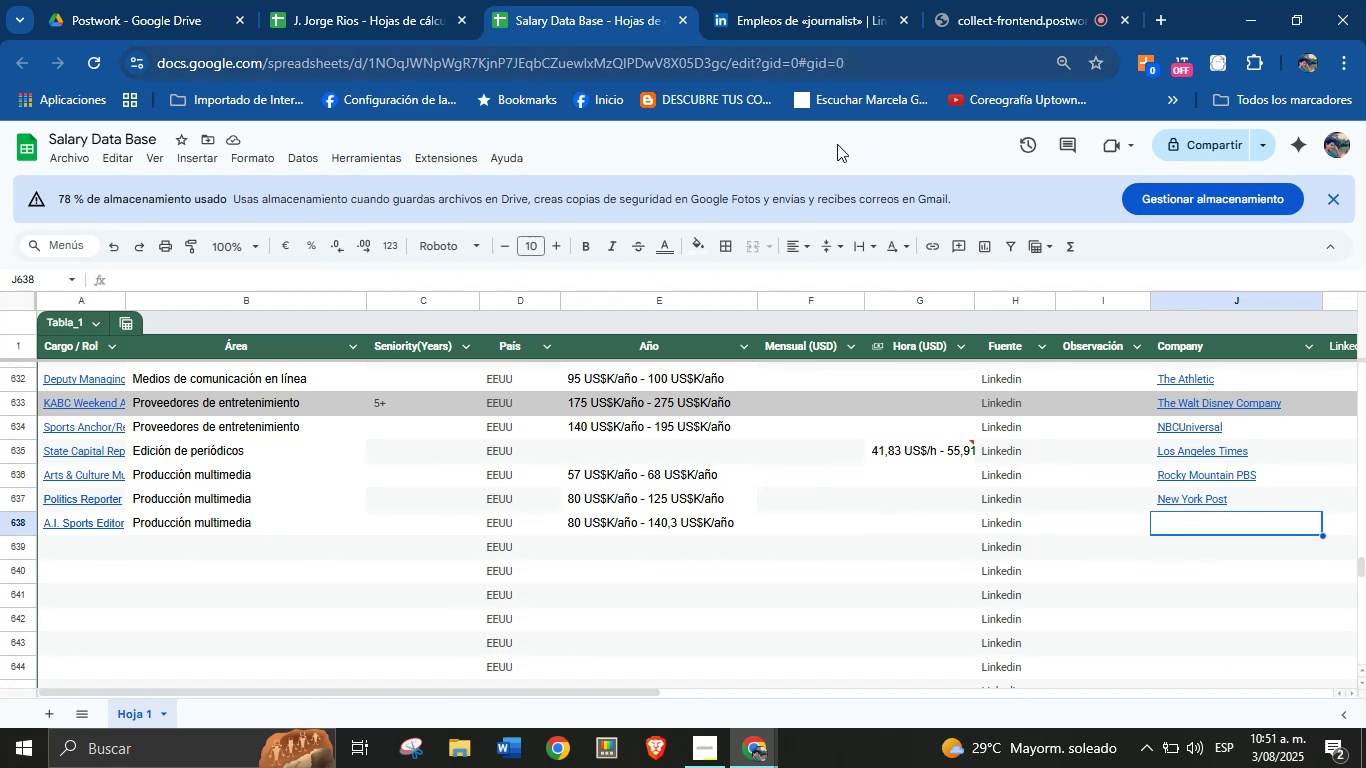 
key(Meta+MetaLeft)
 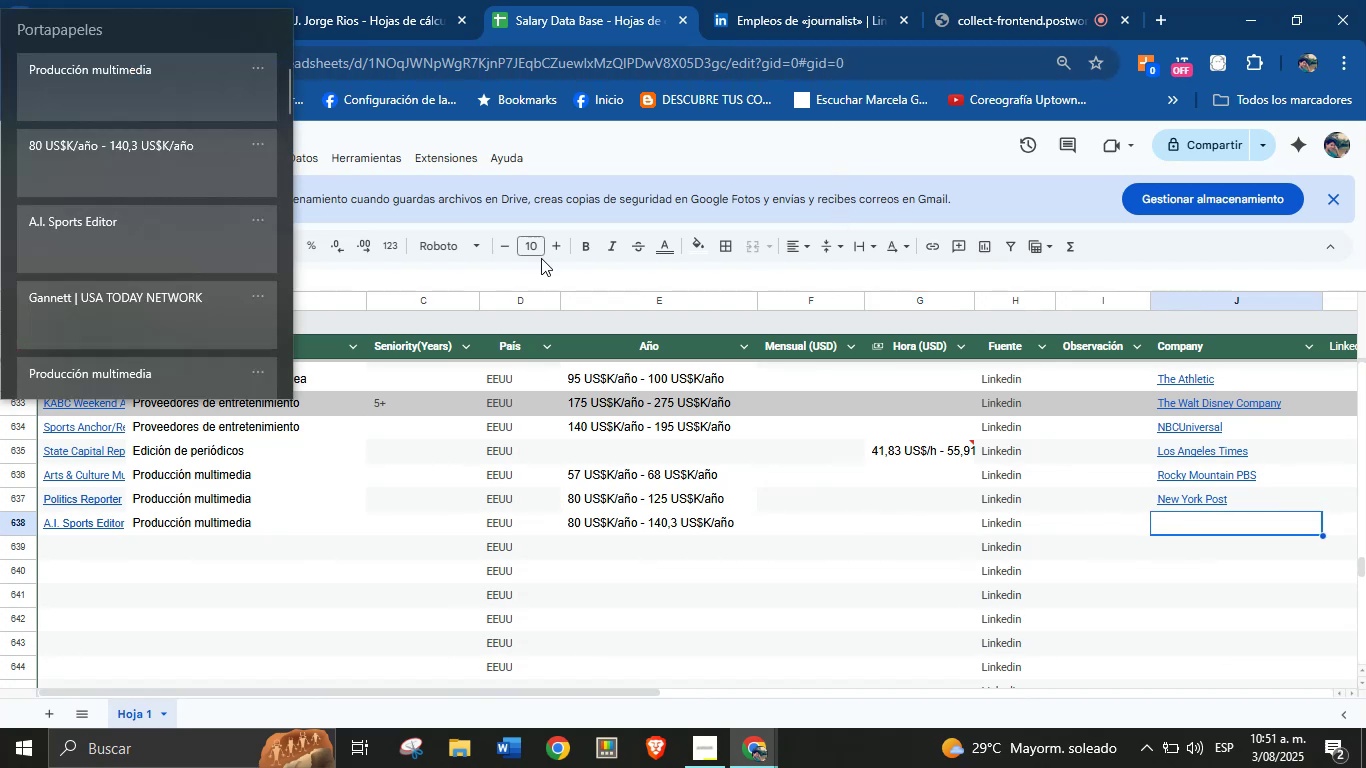 
key(Meta+MetaLeft)
 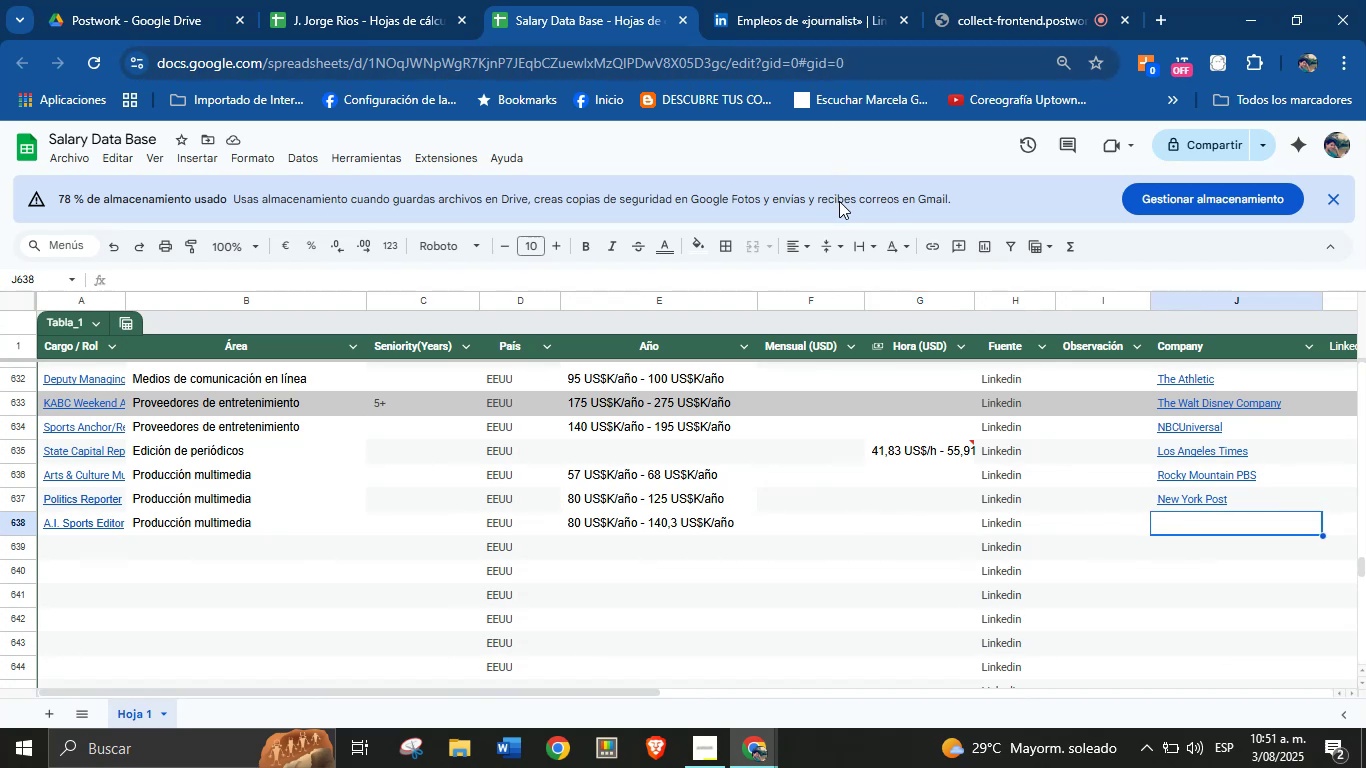 
key(Meta+V)
 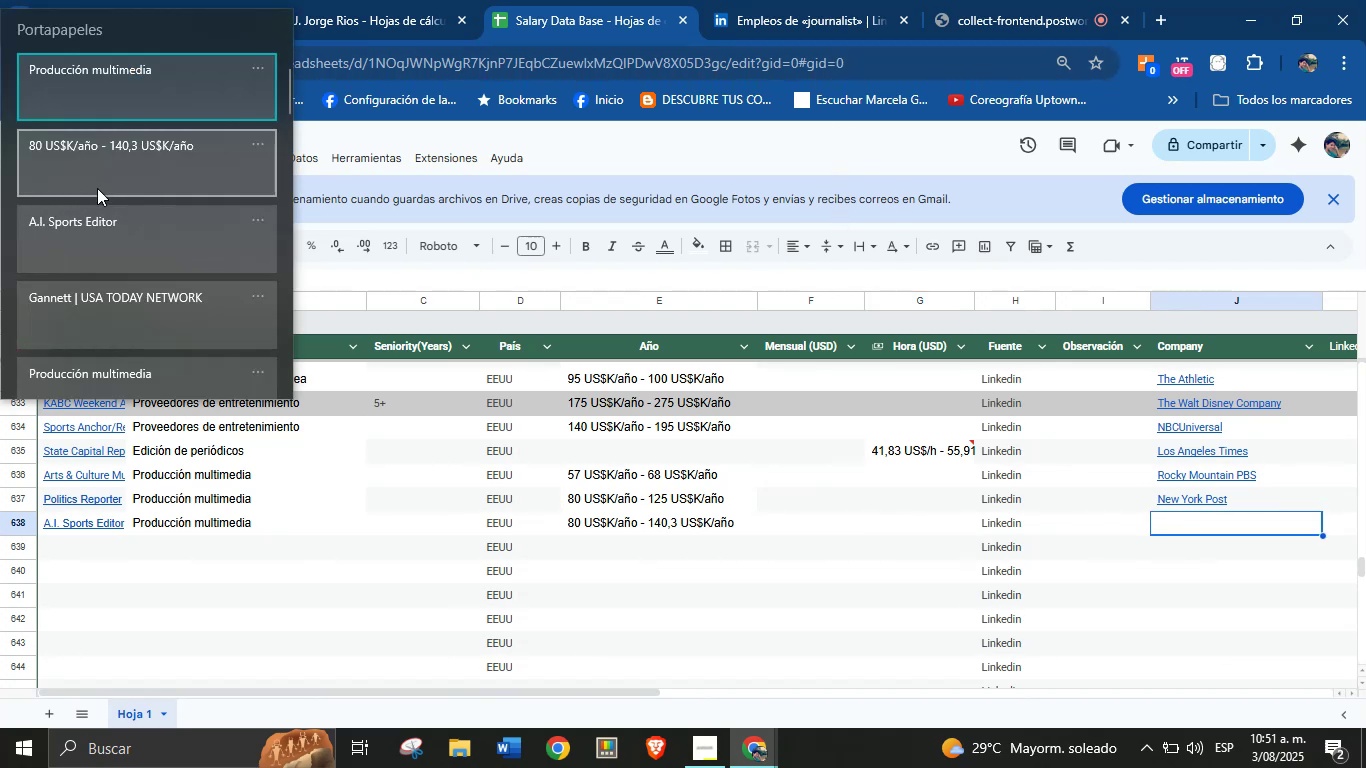 
key(Control+ControlLeft)
 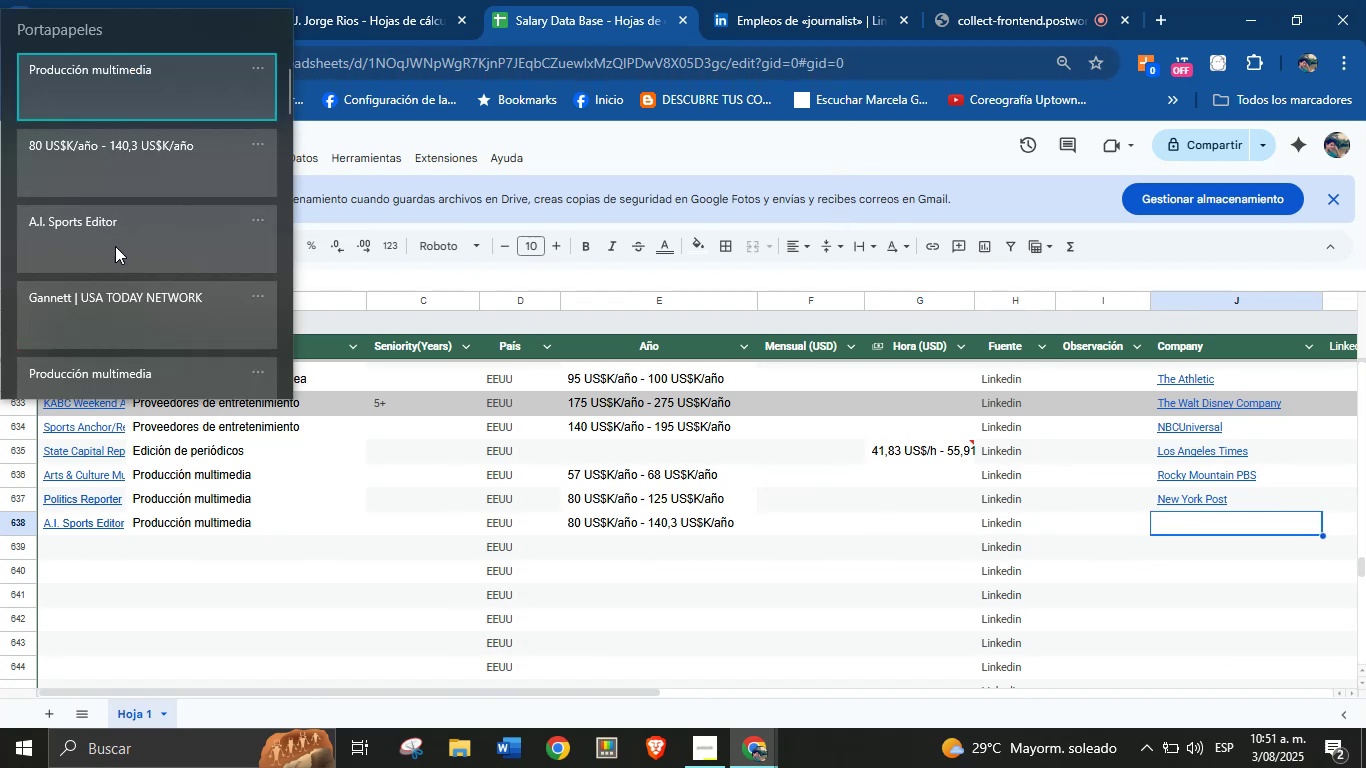 
key(Control+V)
 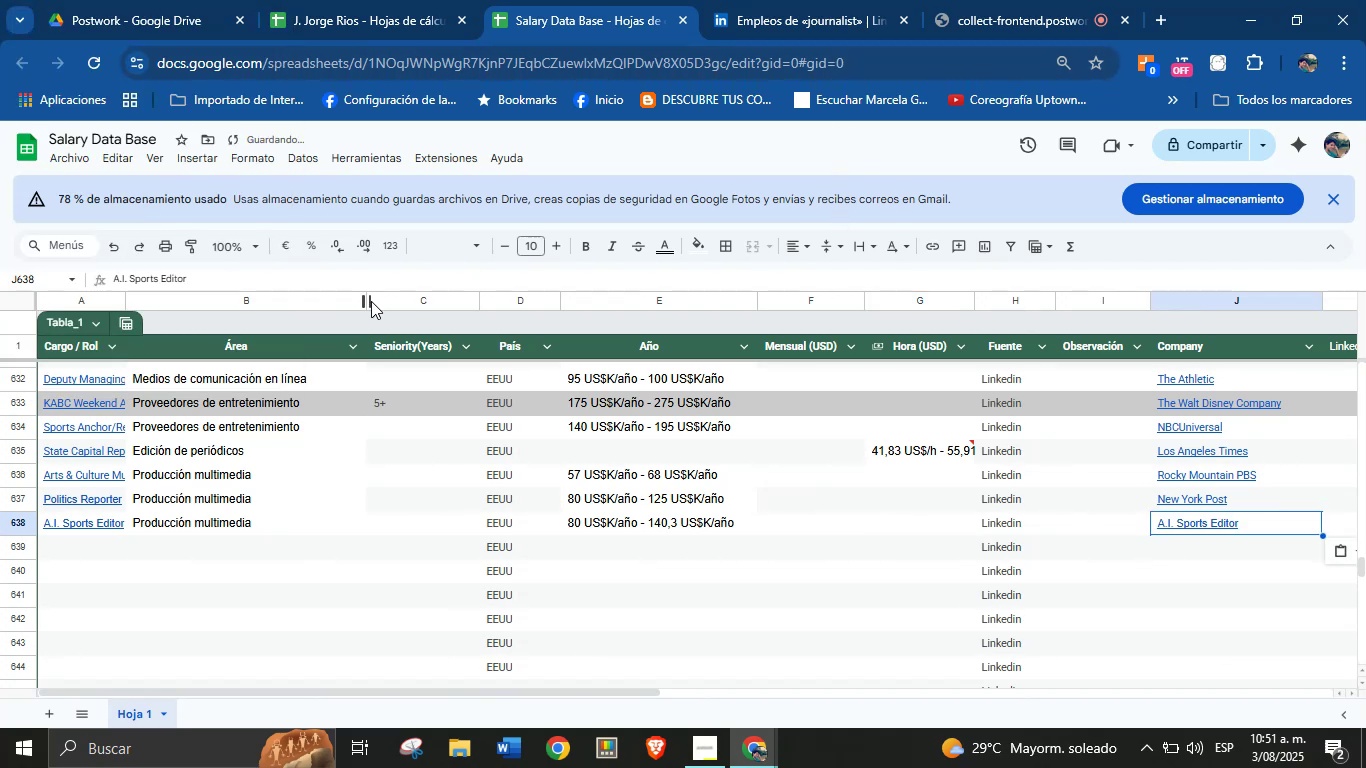 
key(Control+Shift+ControlLeft)
 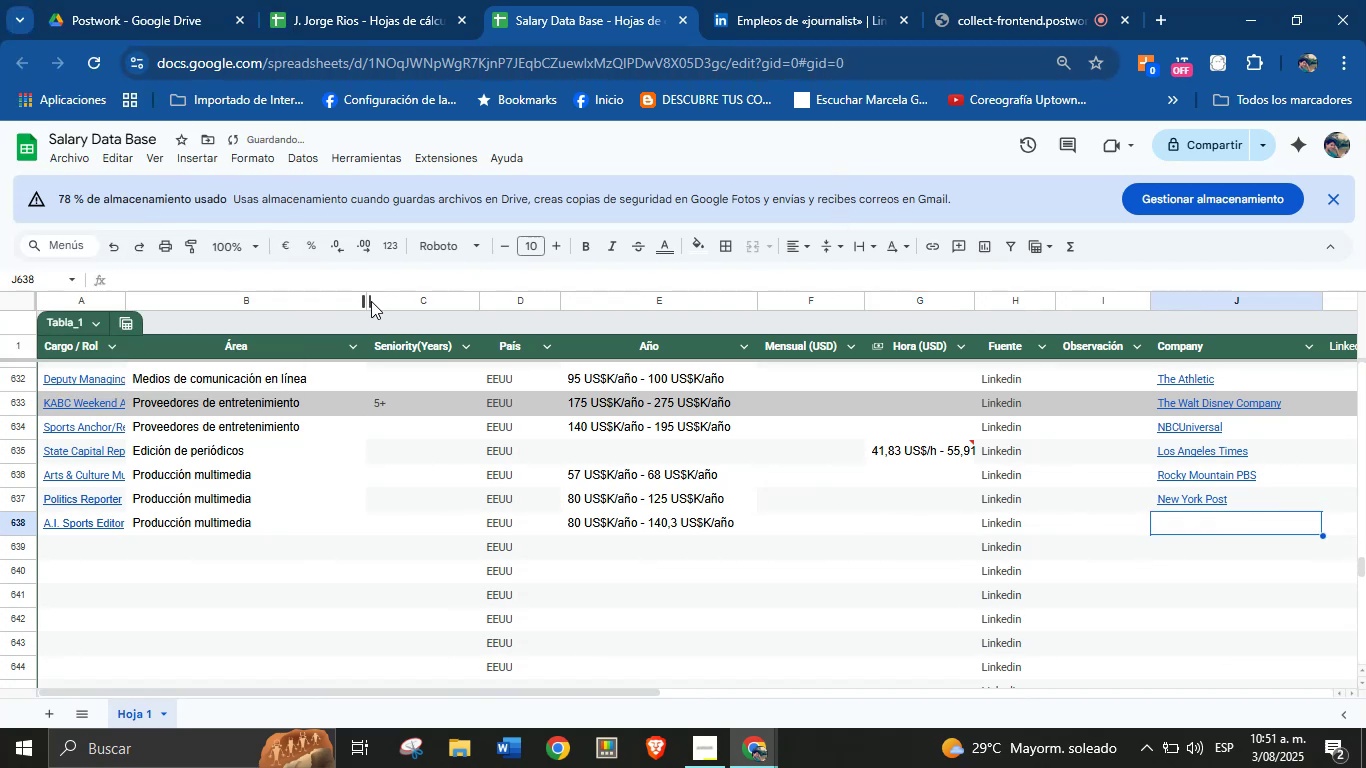 
key(Shift+ShiftLeft)
 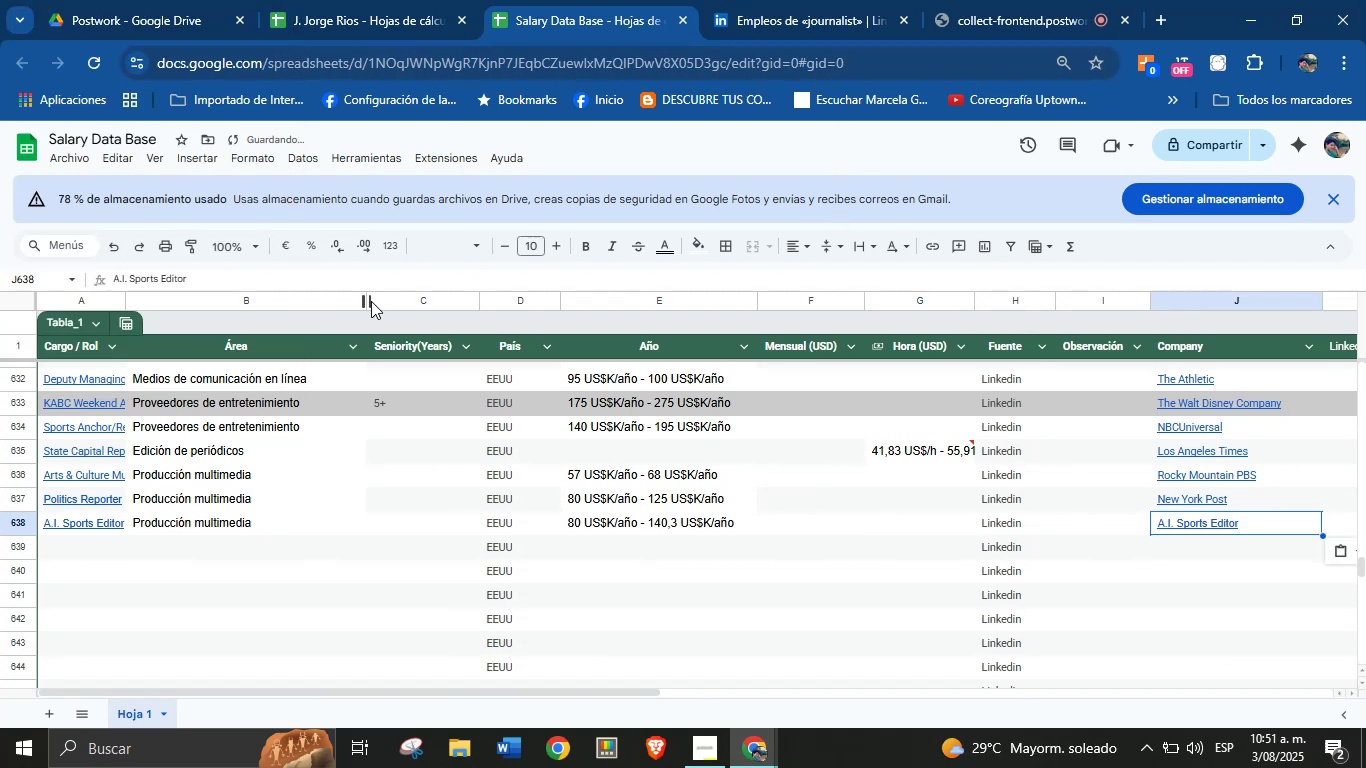 
key(Control+Shift+Z)
 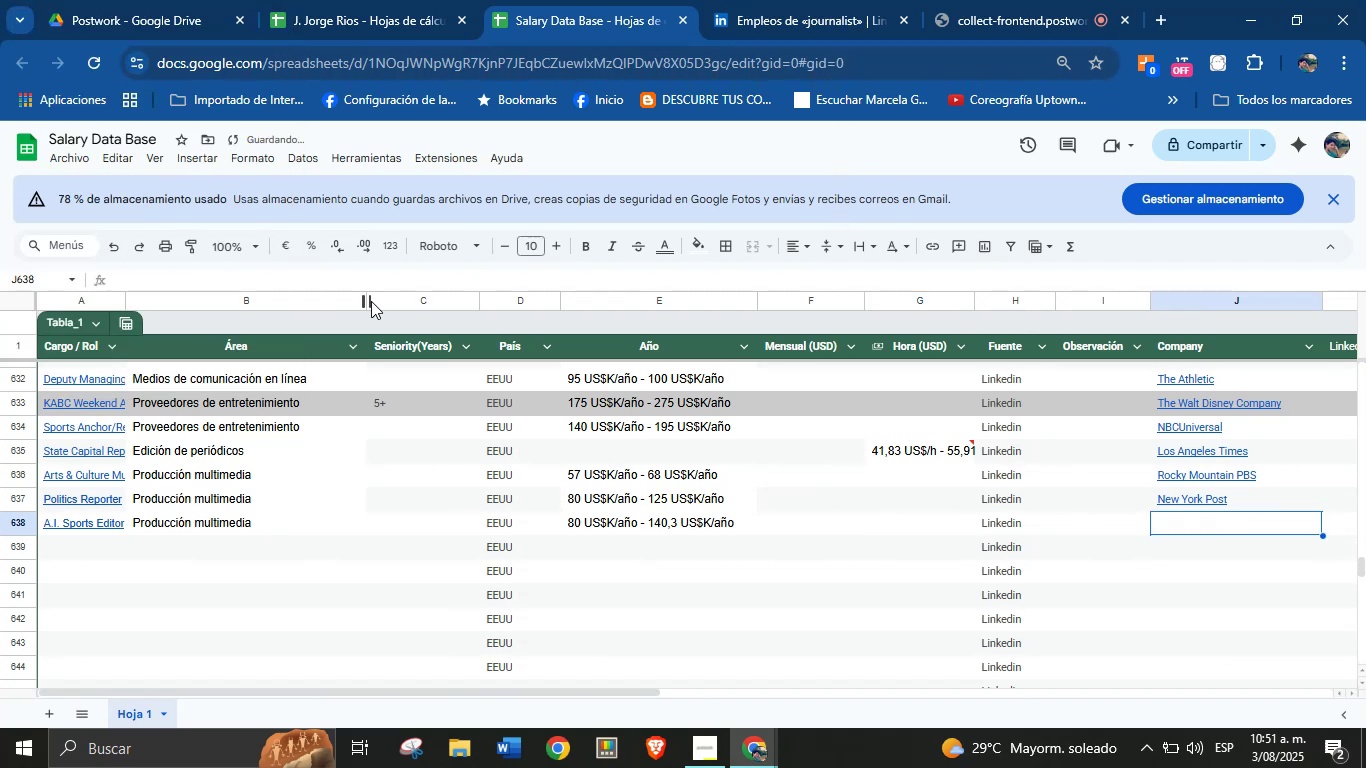 
key(Meta+MetaLeft)
 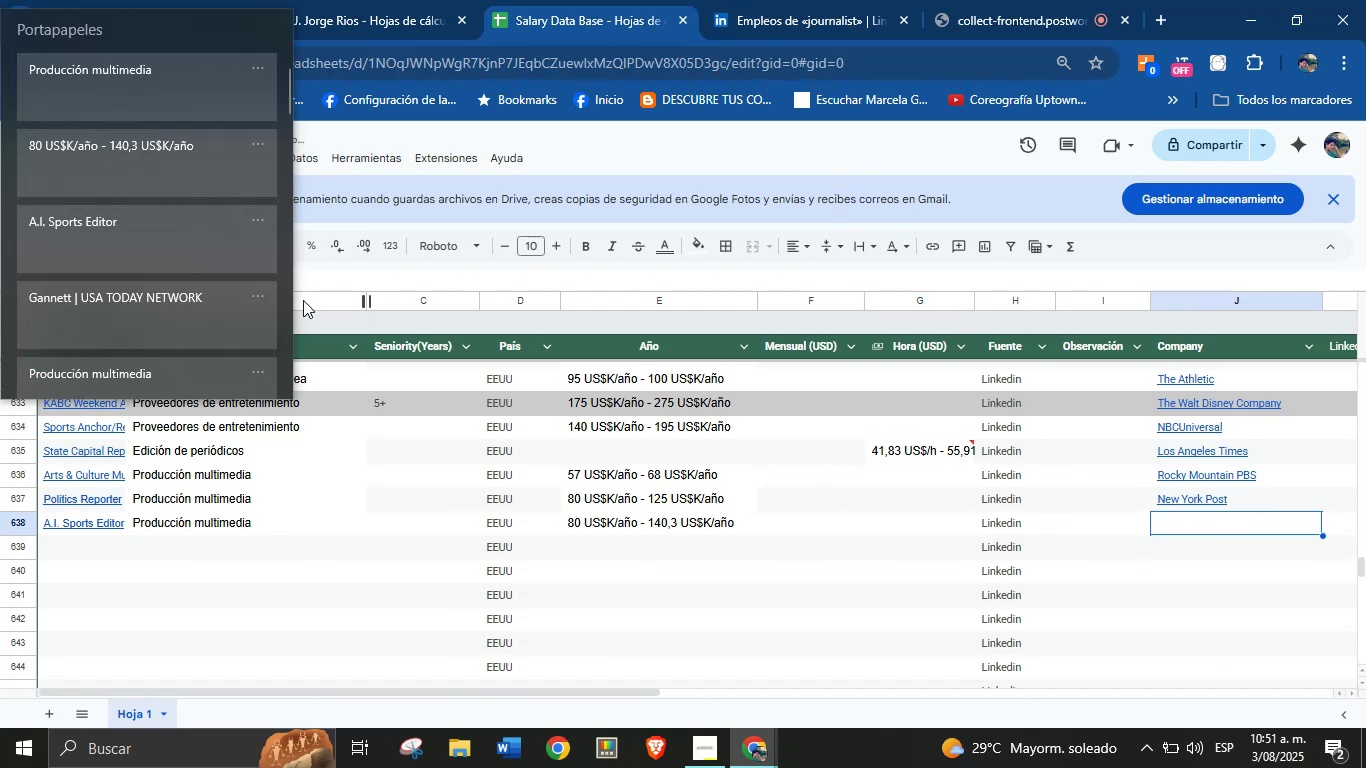 
key(Meta+MetaLeft)
 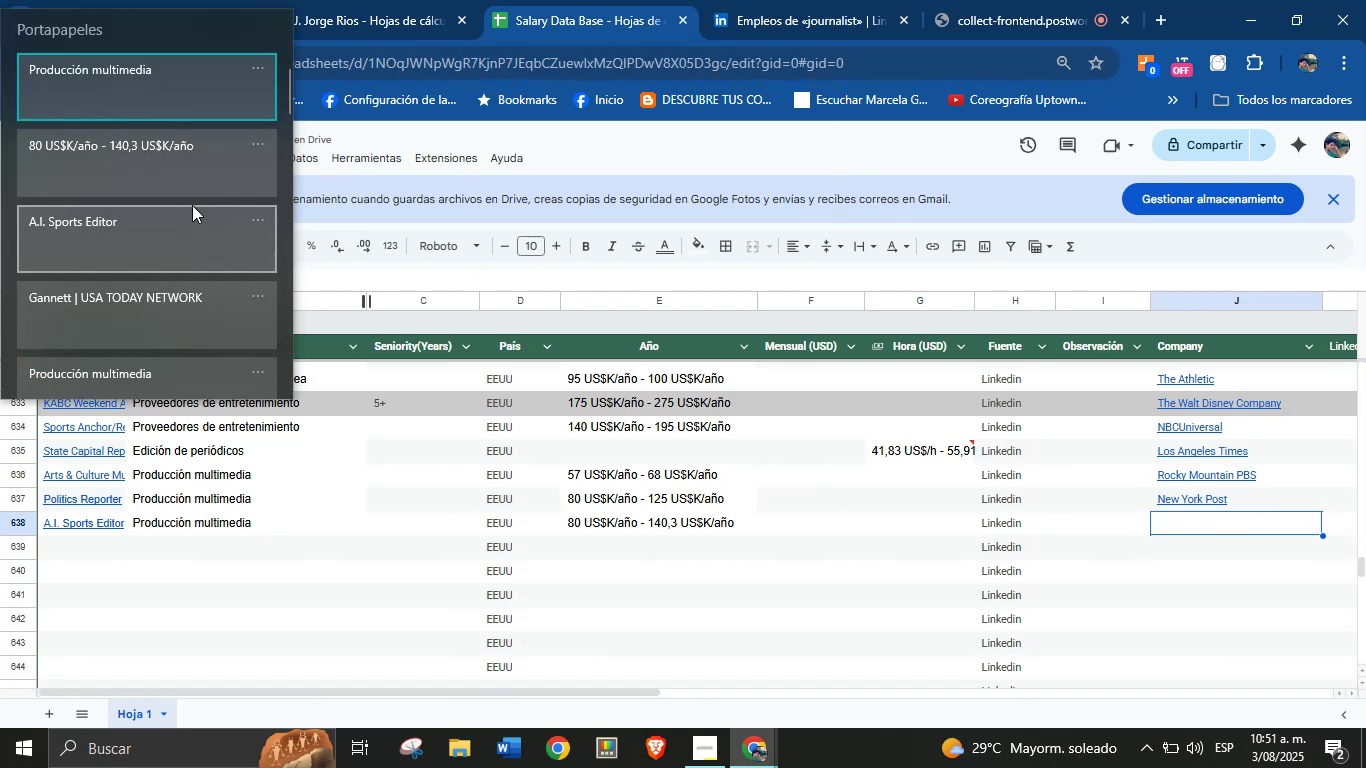 
key(Meta+V)
 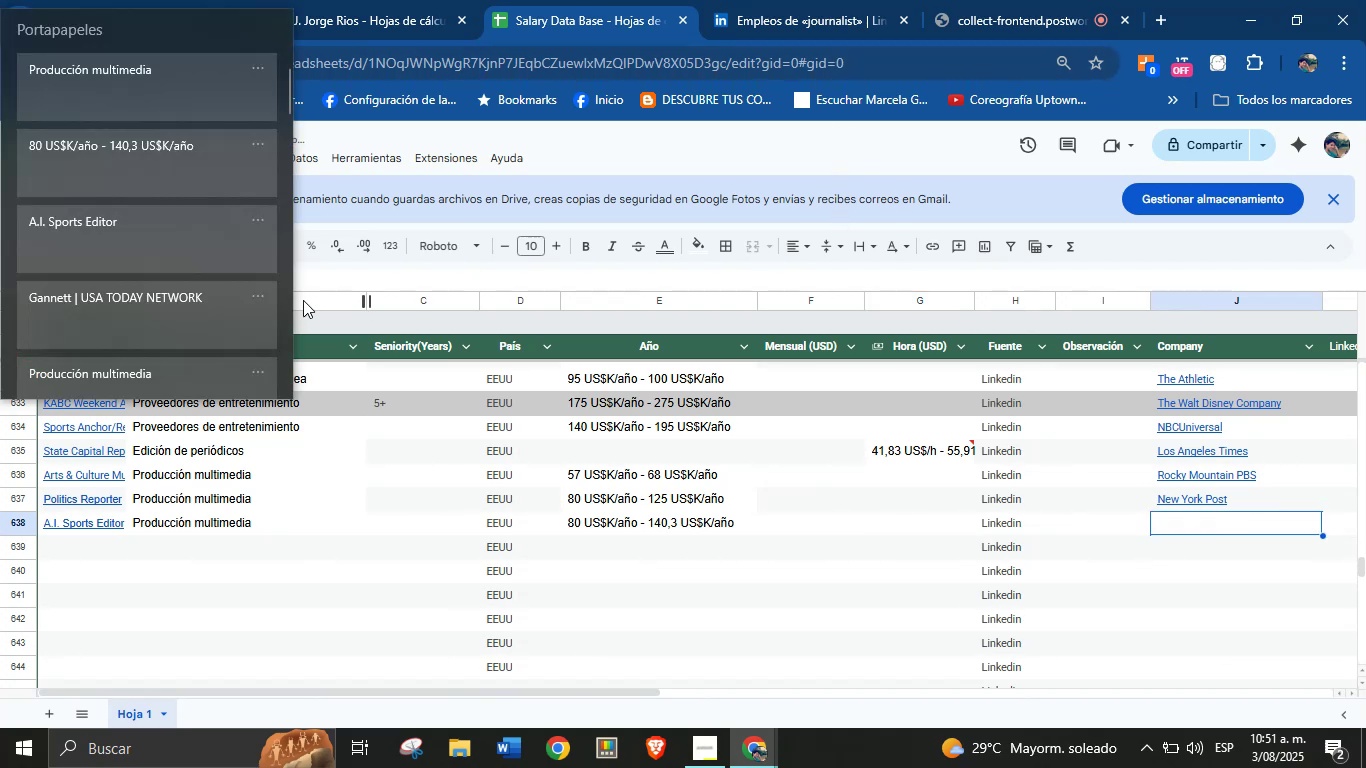 
double_click([828, 0])
 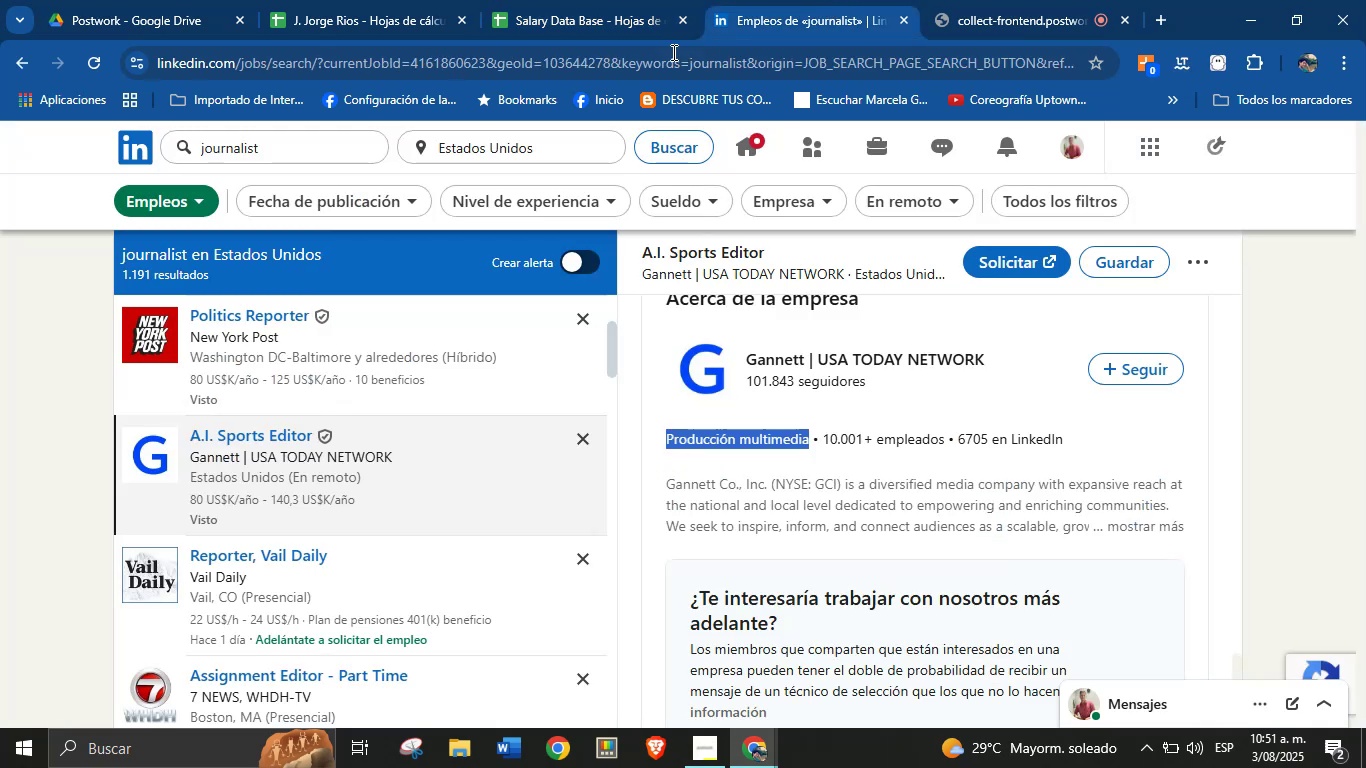 
mouse_move([524, 20])
 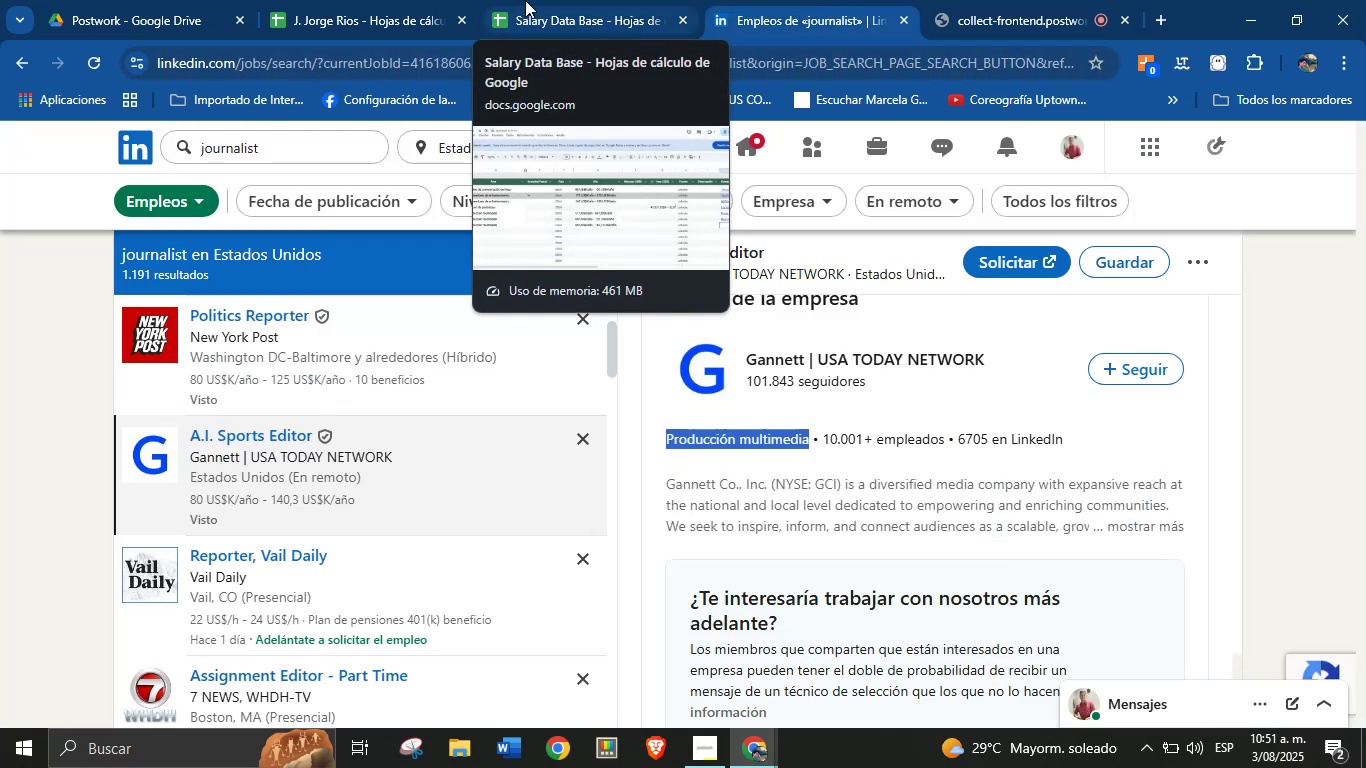 
left_click([542, 0])
 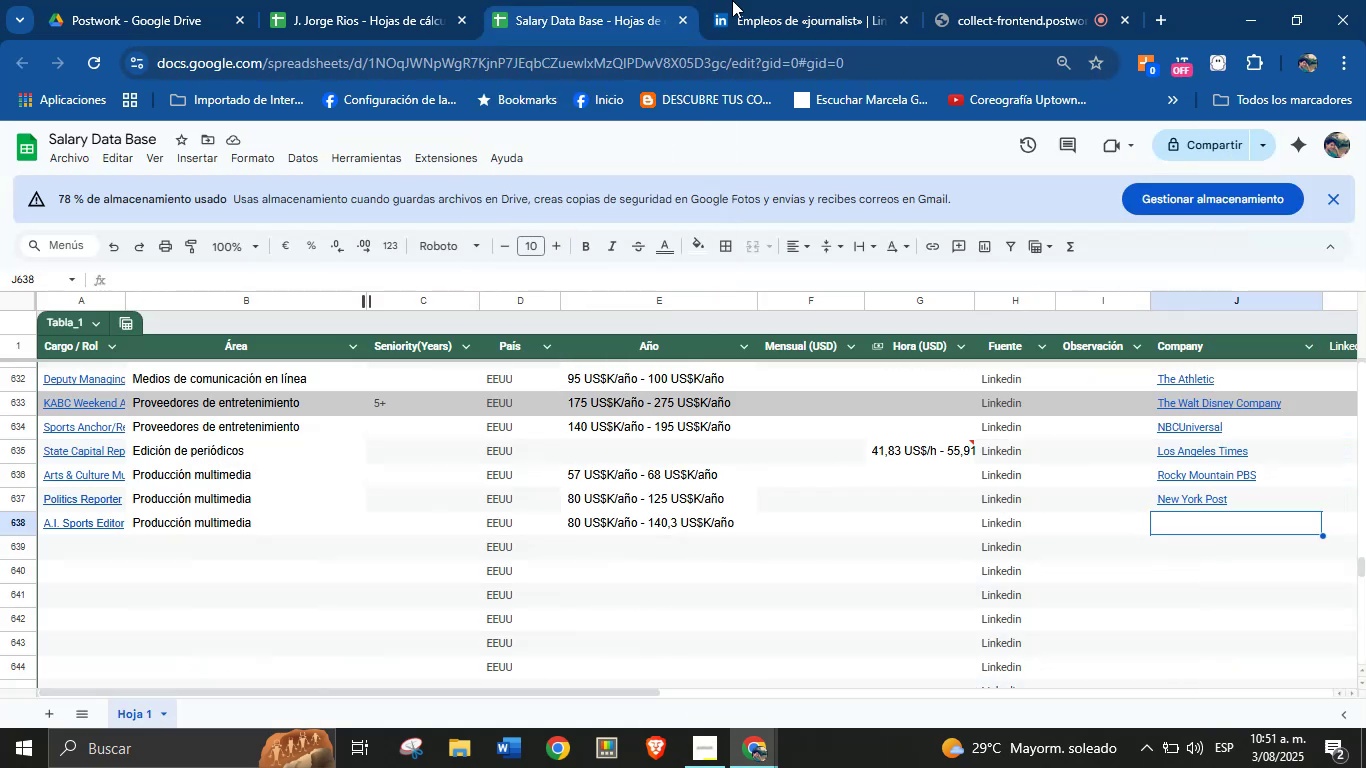 
left_click([792, 0])
 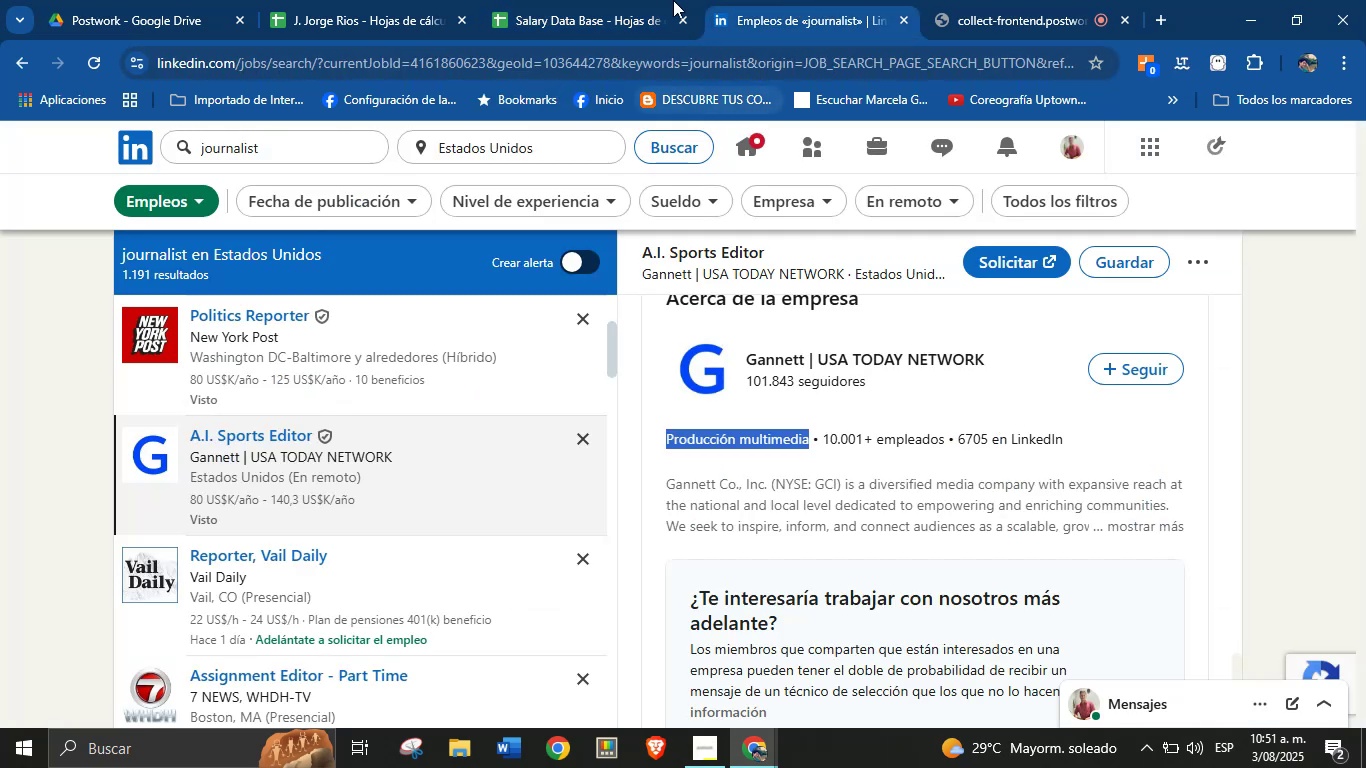 
left_click([601, 0])
 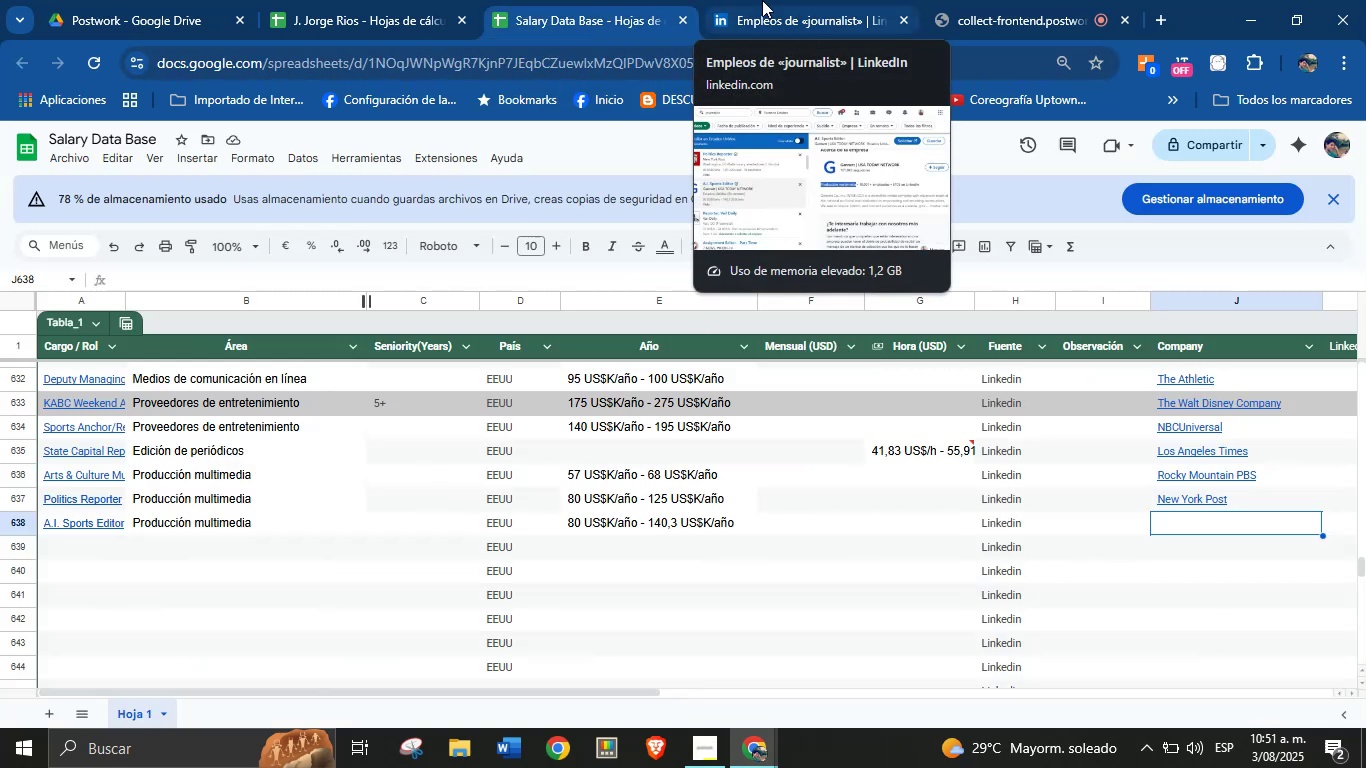 
left_click([762, 0])
 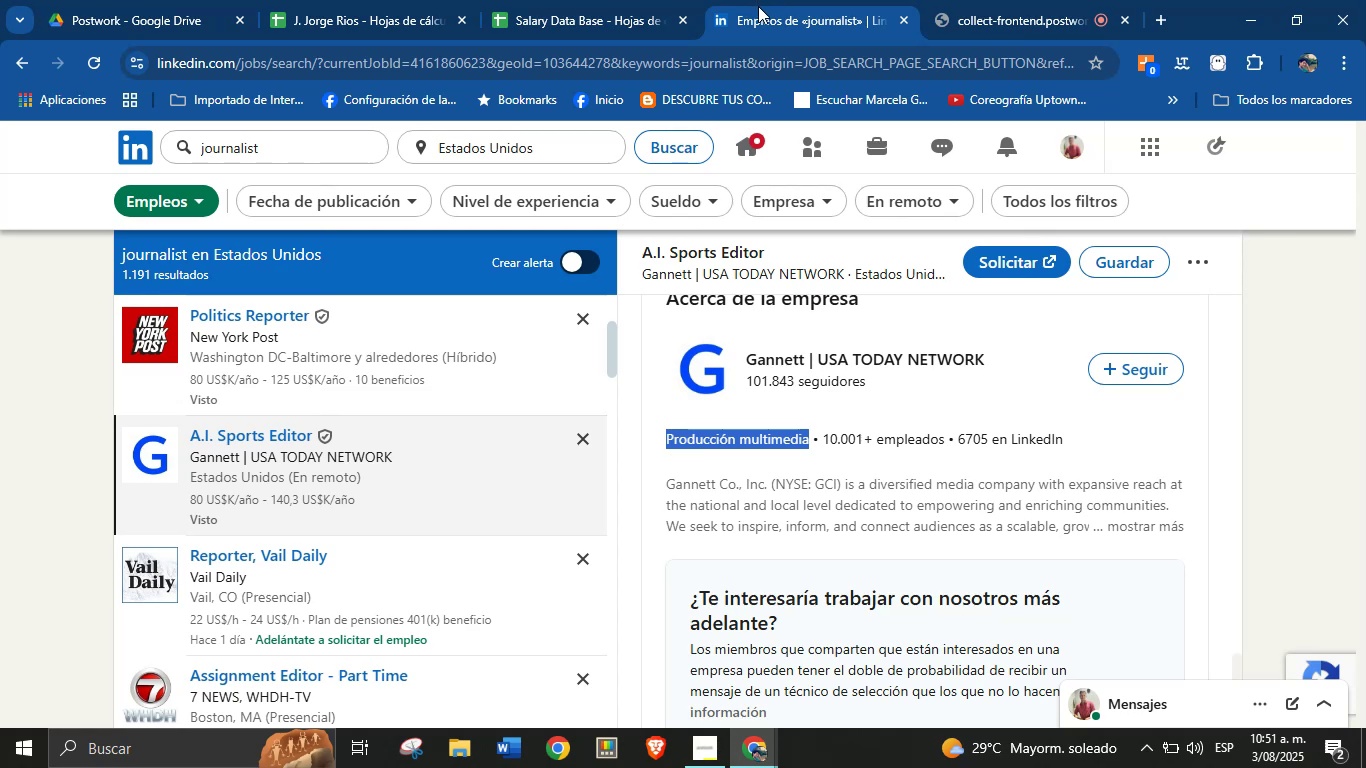 
left_click([645, 0])
 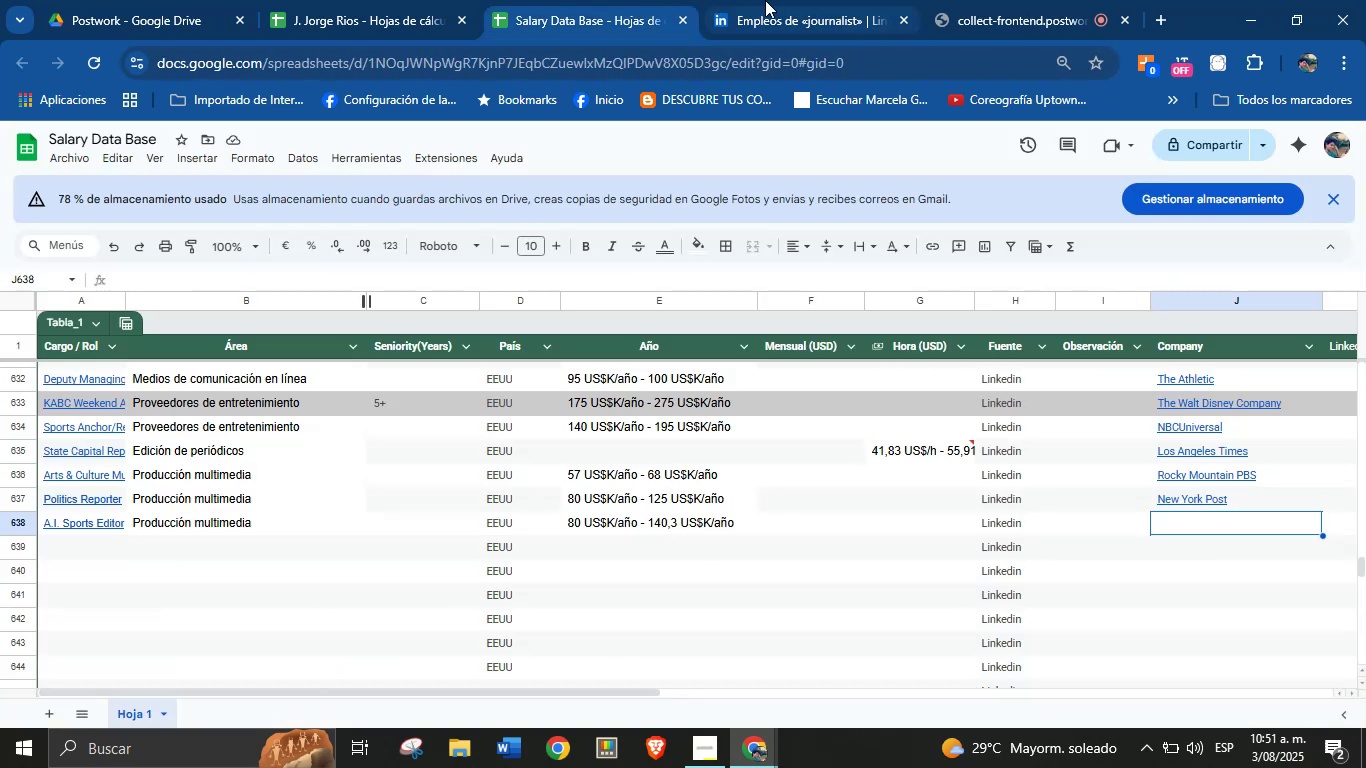 
left_click([774, 0])
 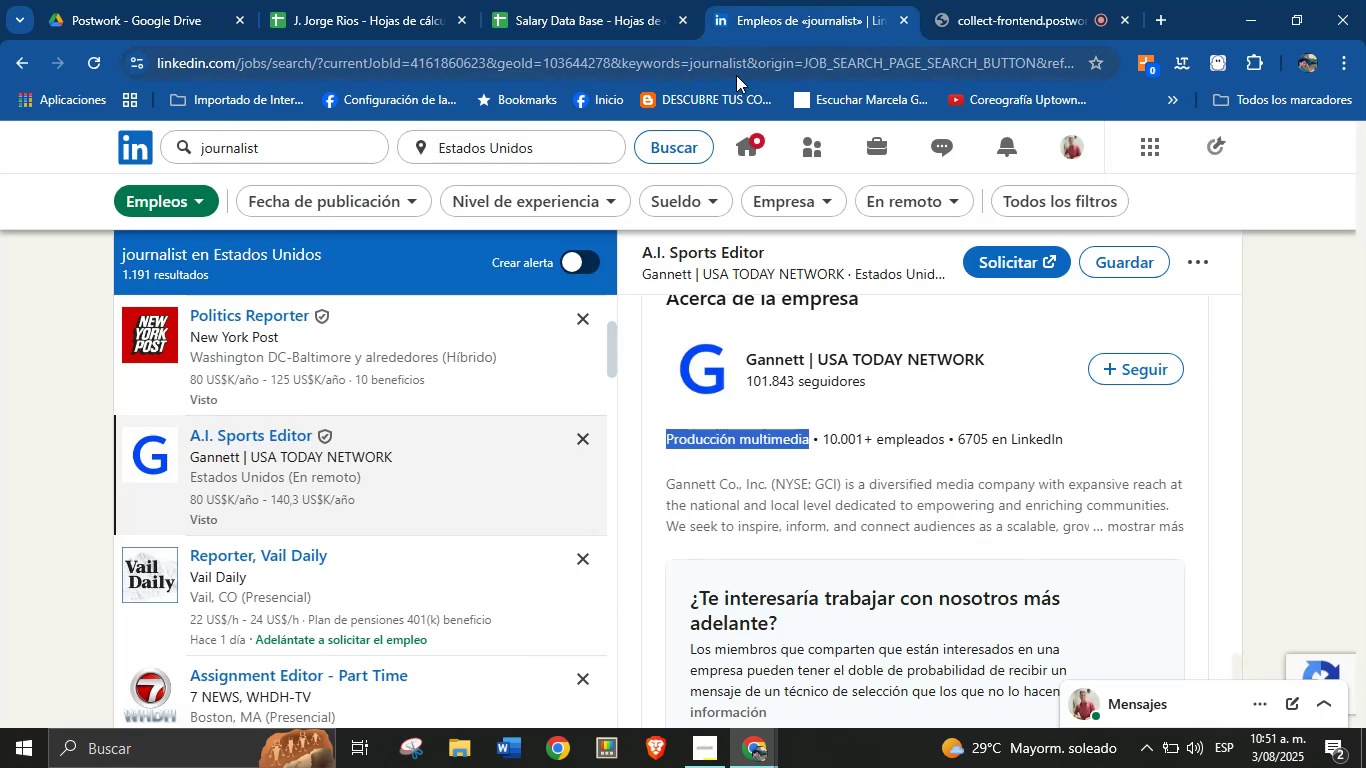 
left_click([596, 0])
 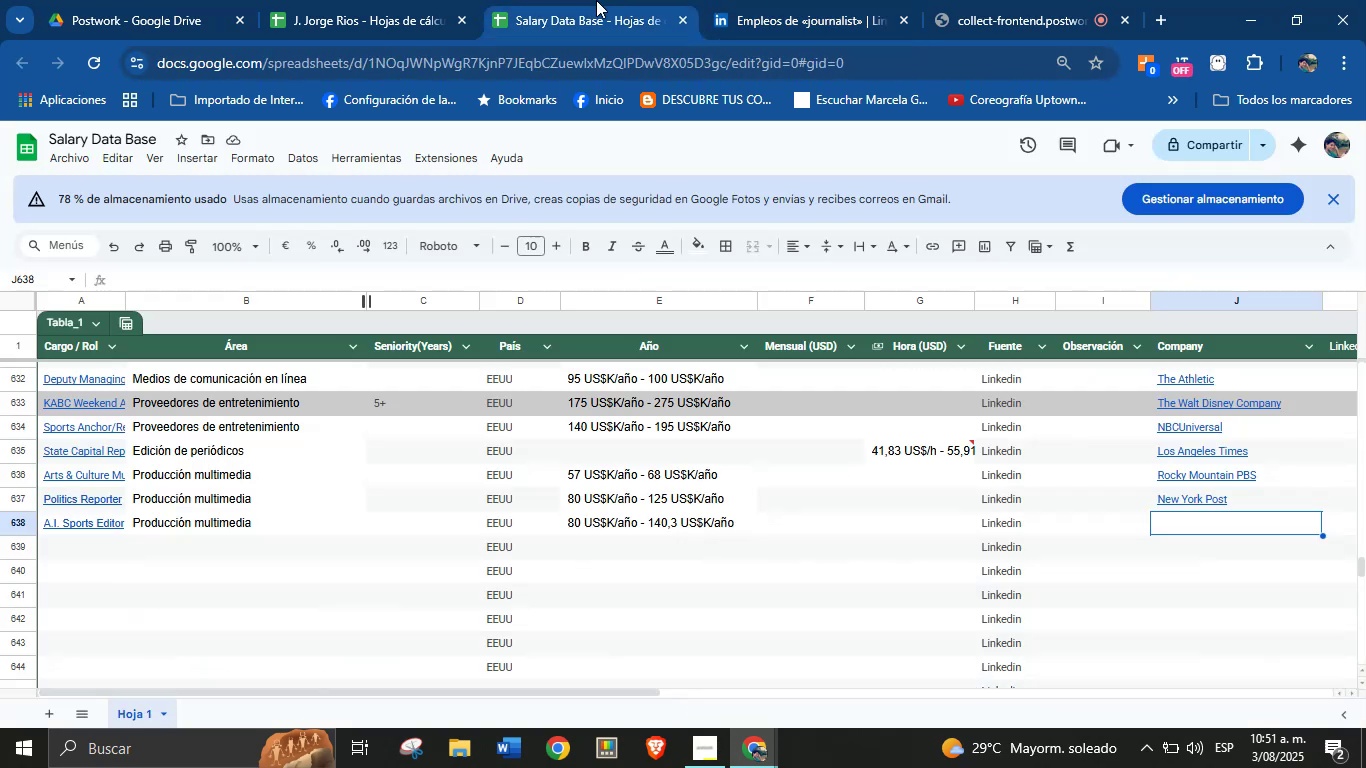 
key(Alt+Control+C)
 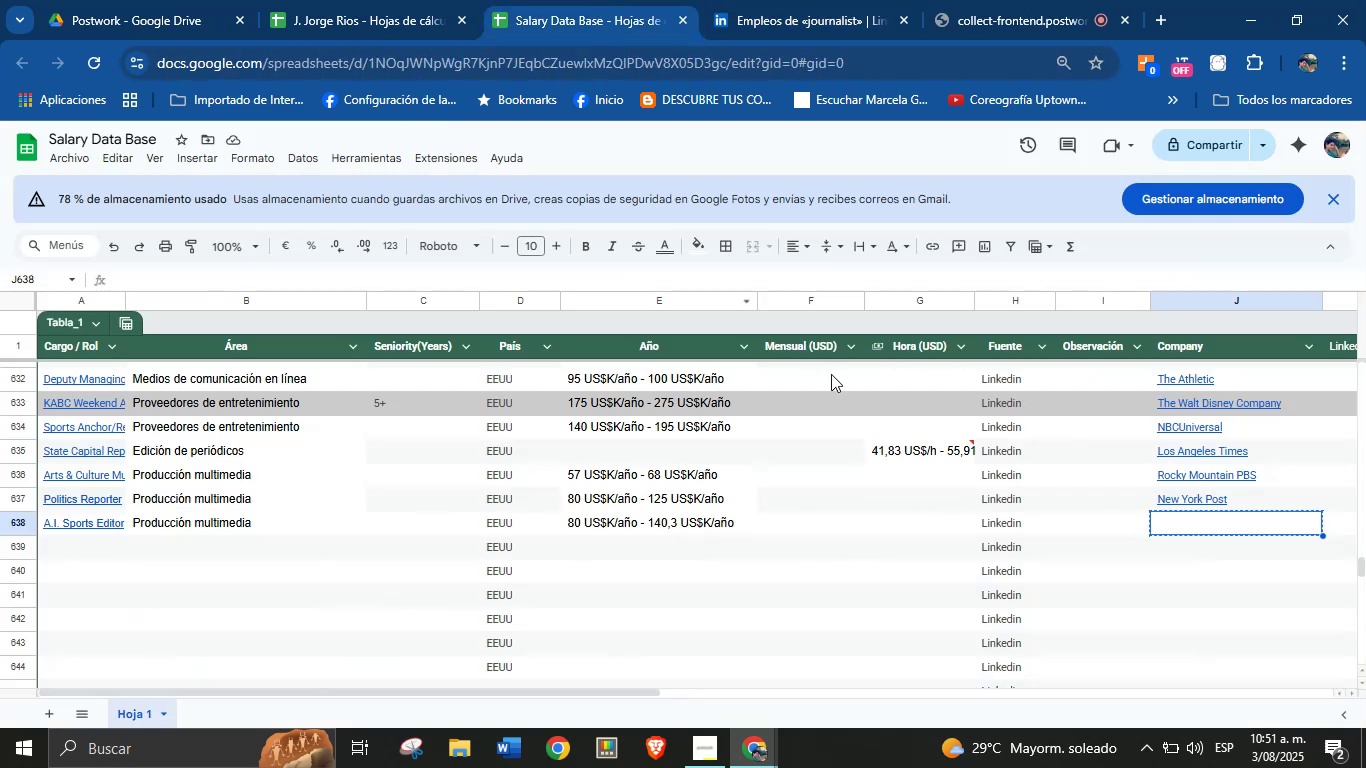 
key(Alt+Control+ControlLeft)
 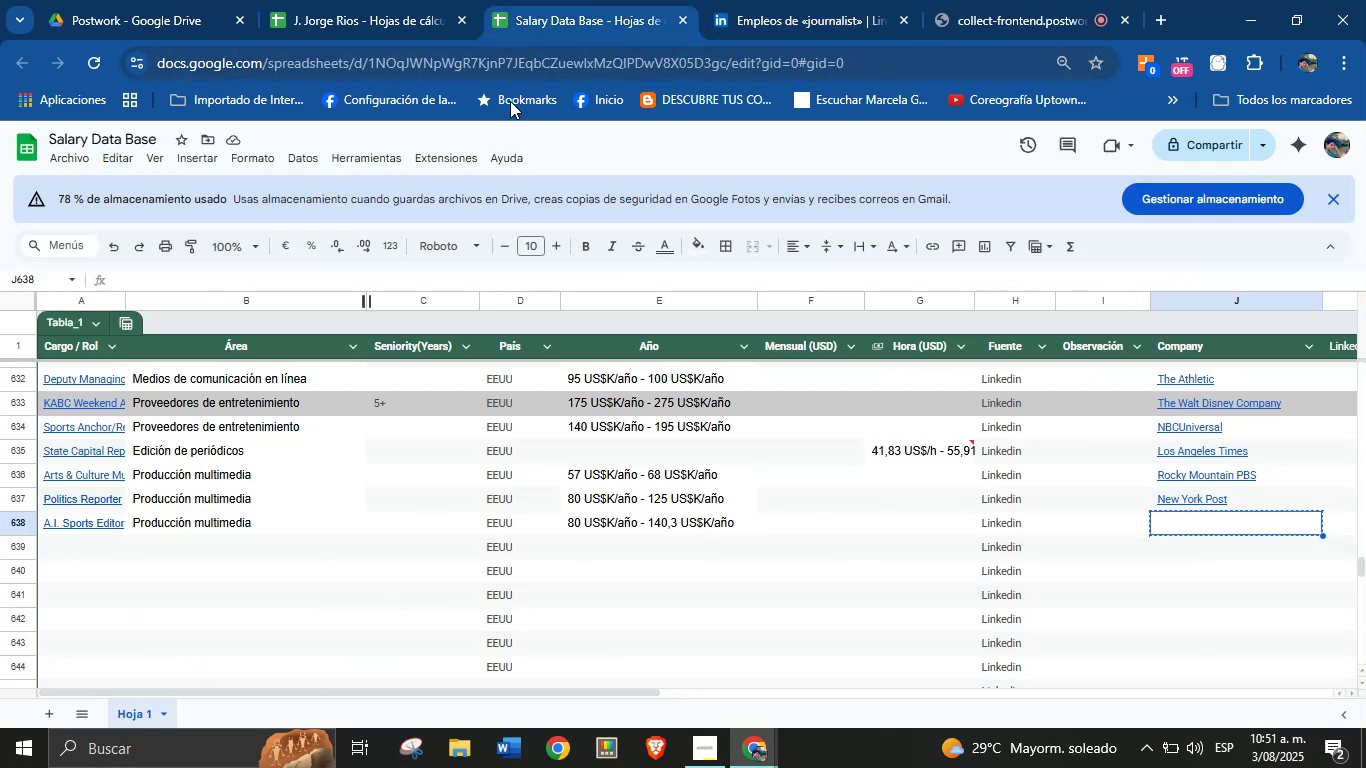 
key(Alt+AltLeft)
 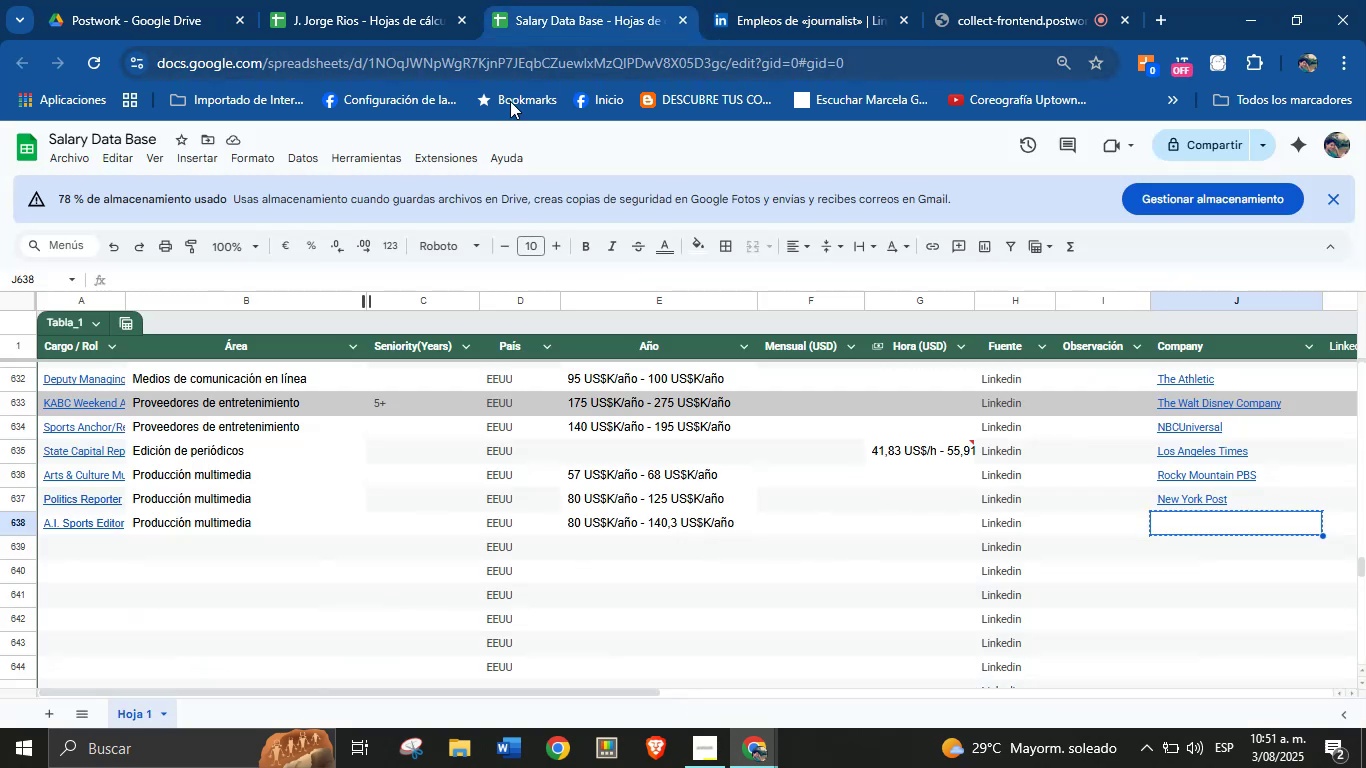 
key(Meta+MetaLeft)
 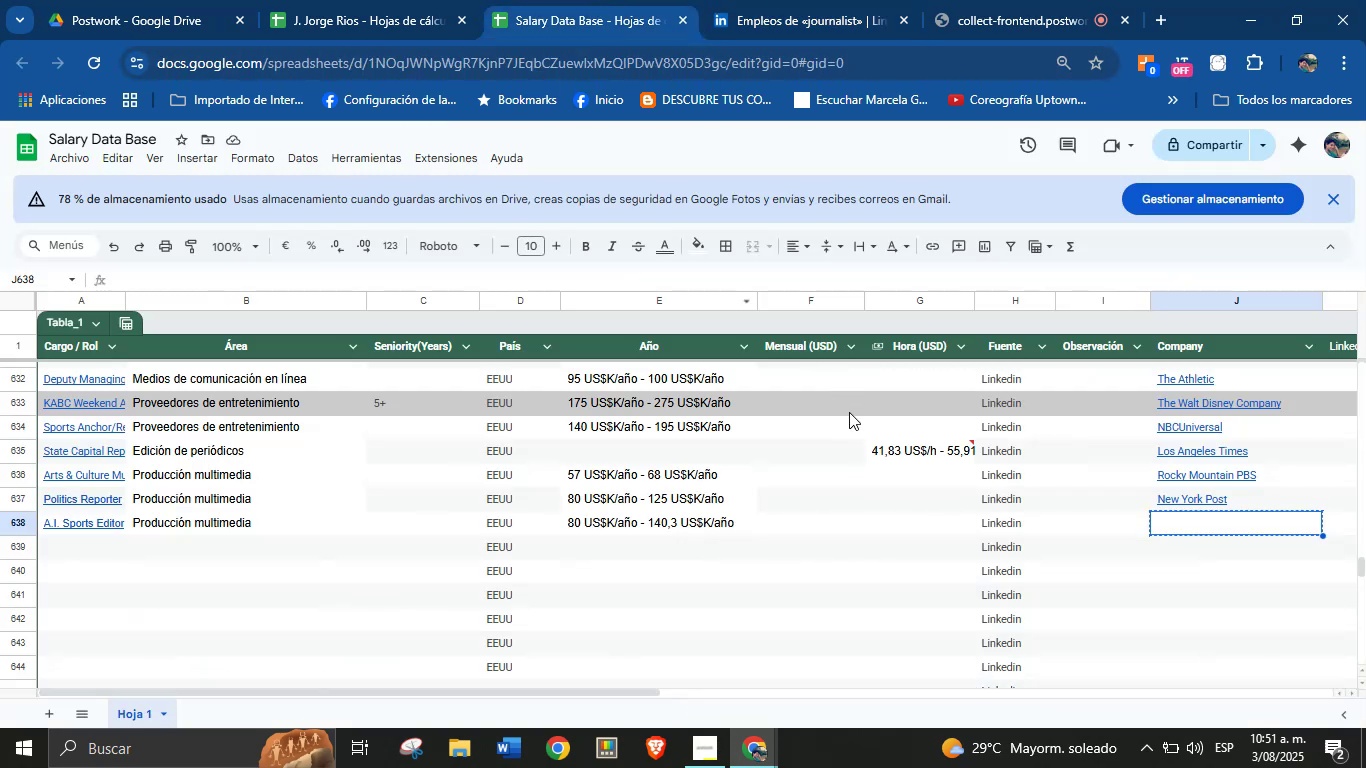 
key(Meta+MetaLeft)
 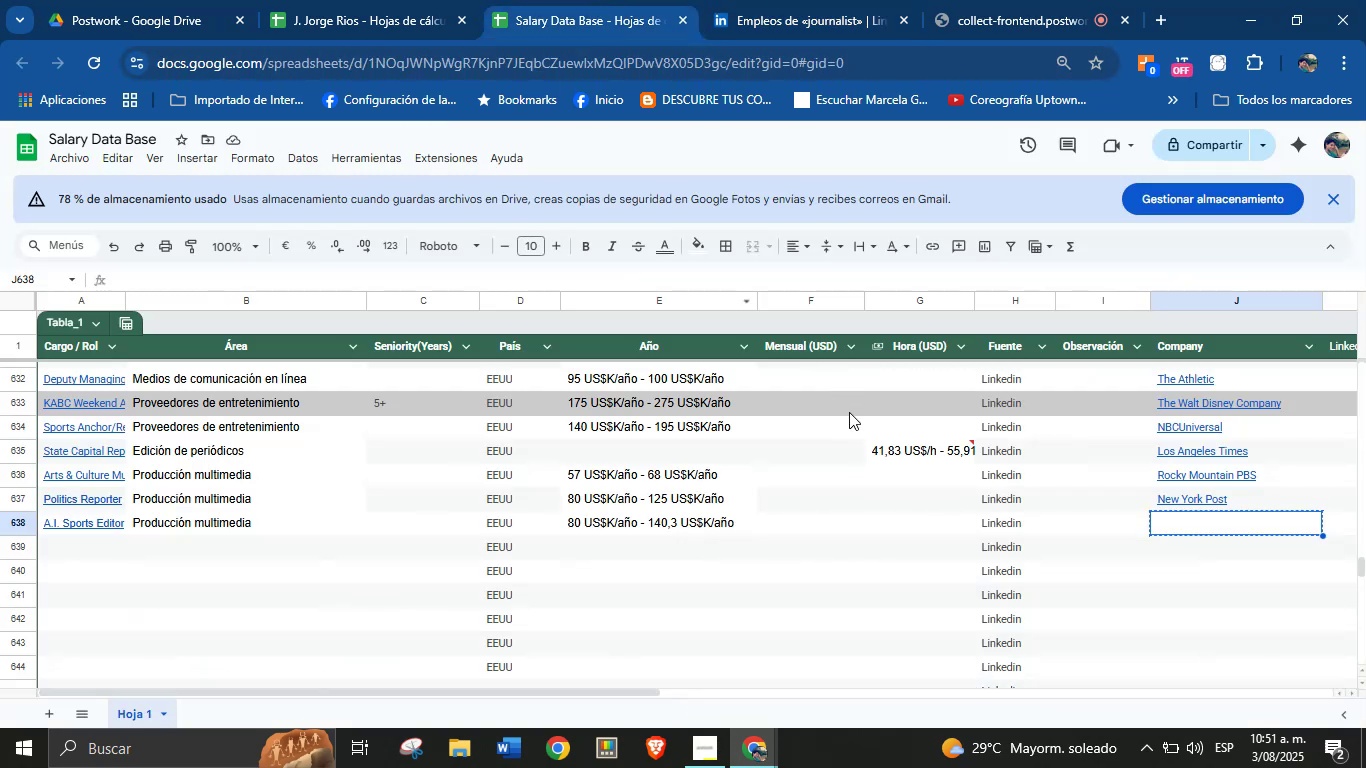 
key(Meta+V)
 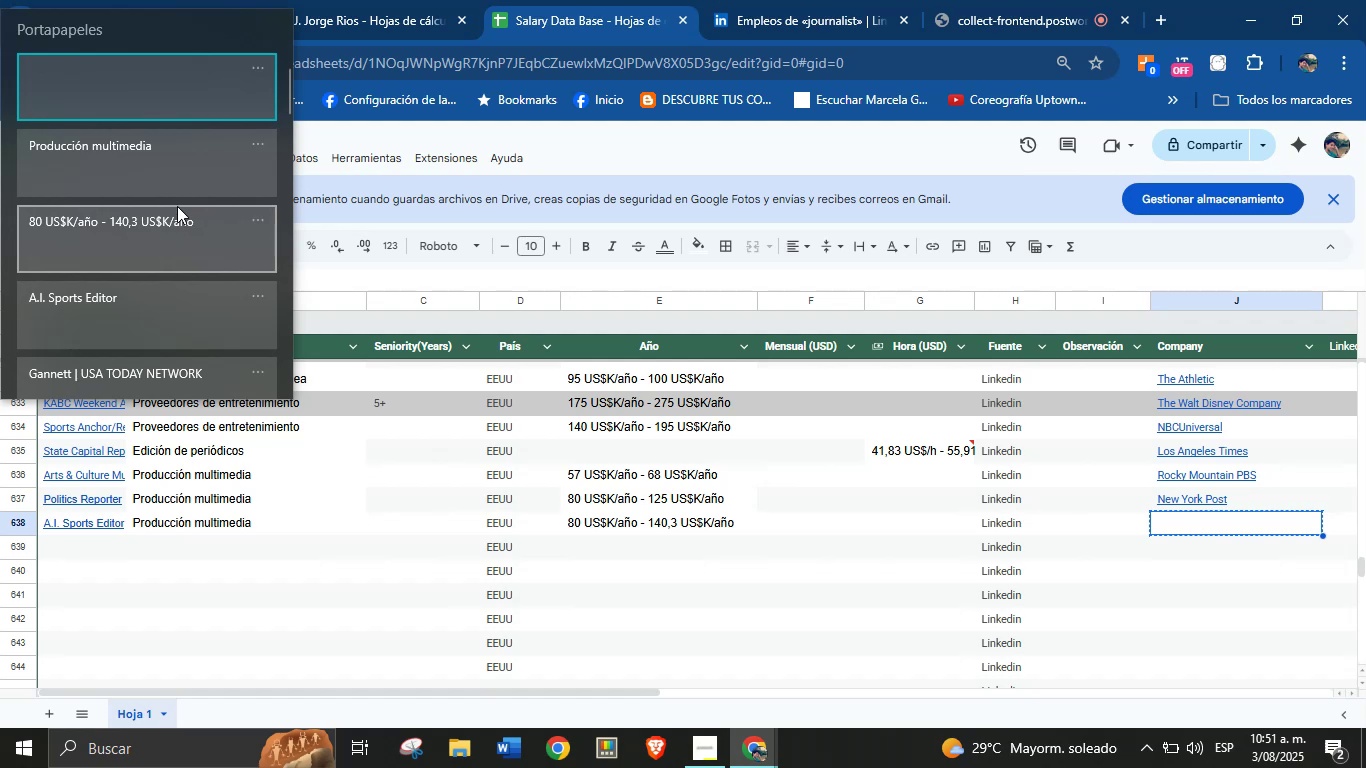 
left_click([148, 285])
 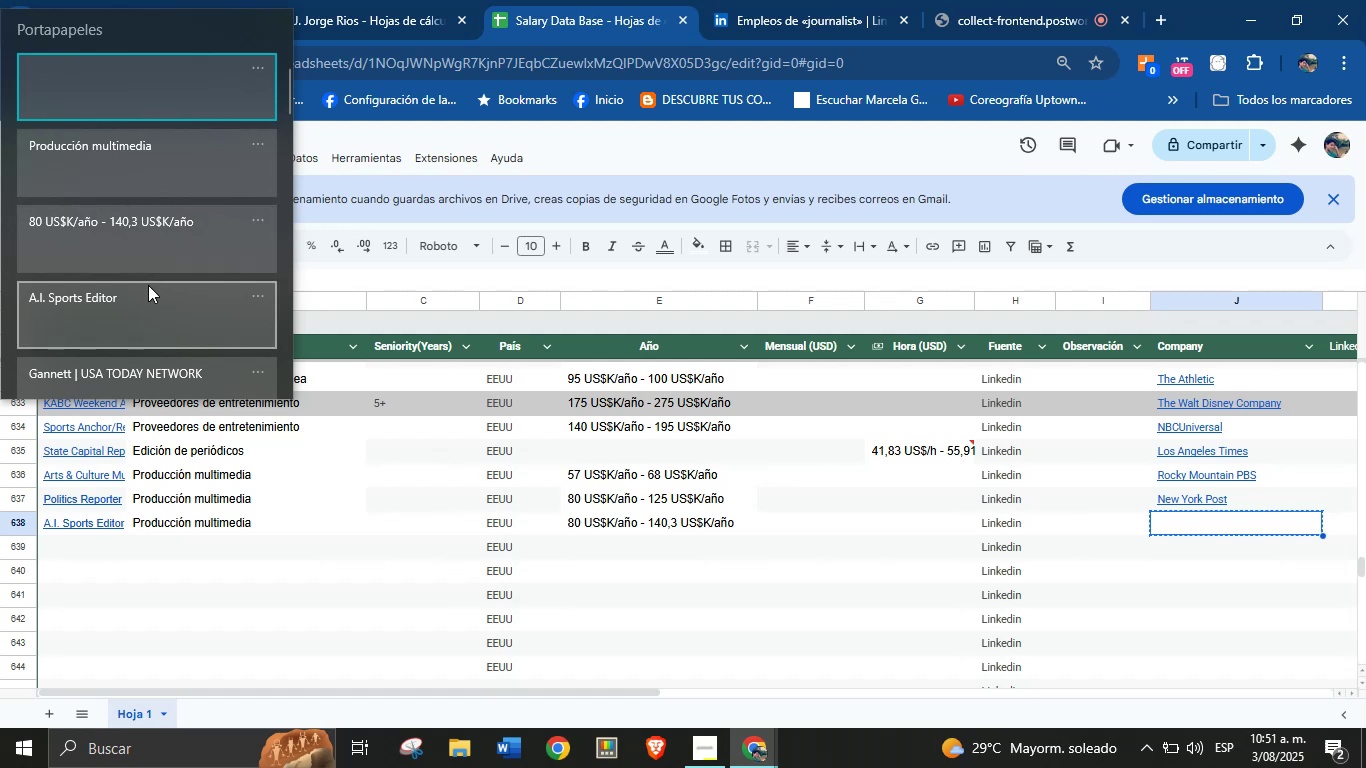 
key(Control+ControlLeft)
 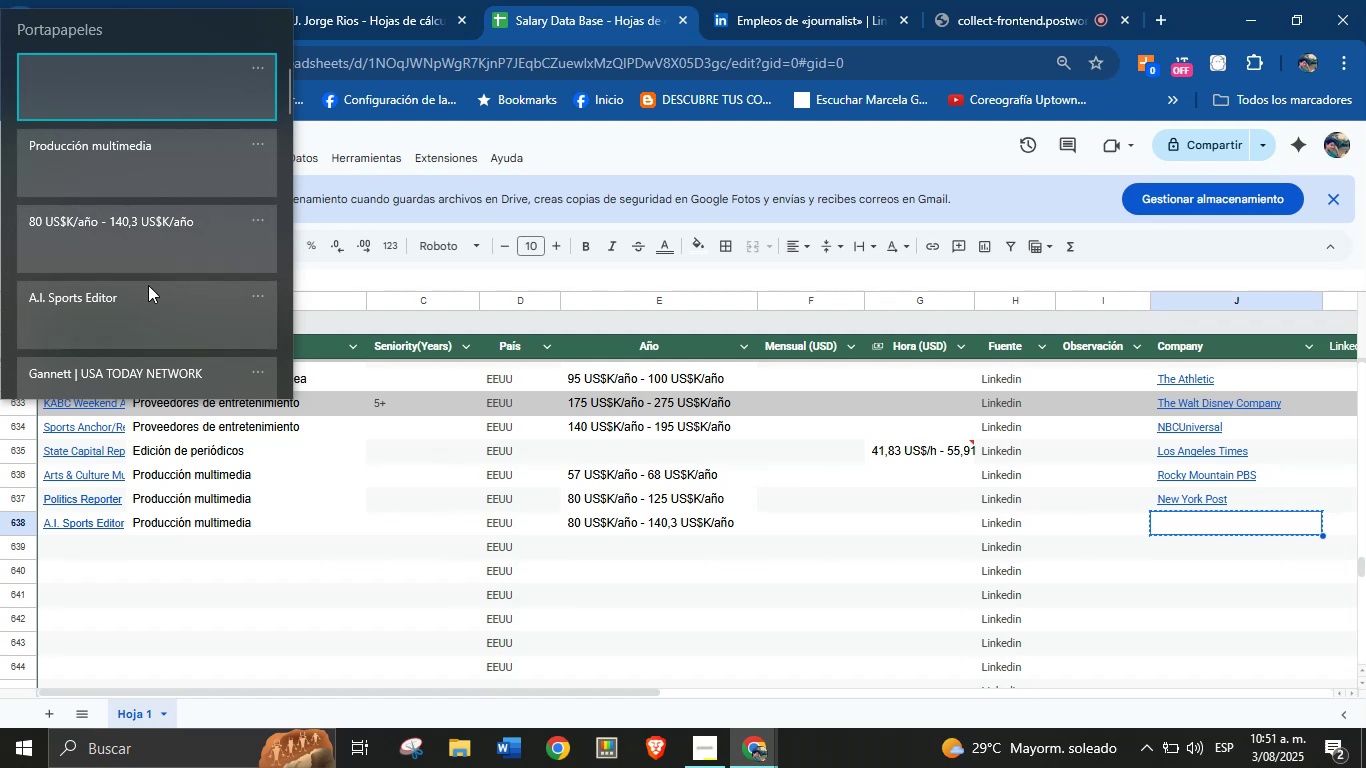 
key(Control+V)
 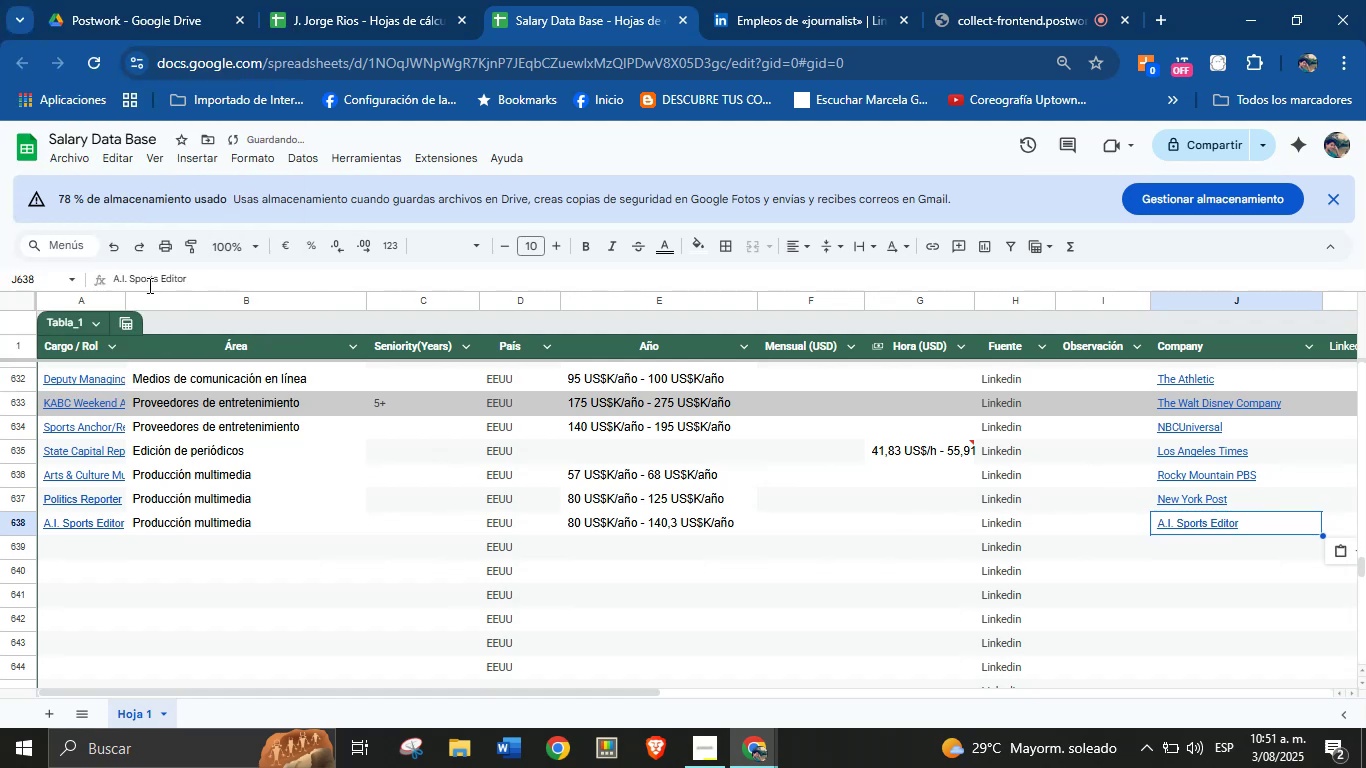 
key(Shift+ShiftLeft)
 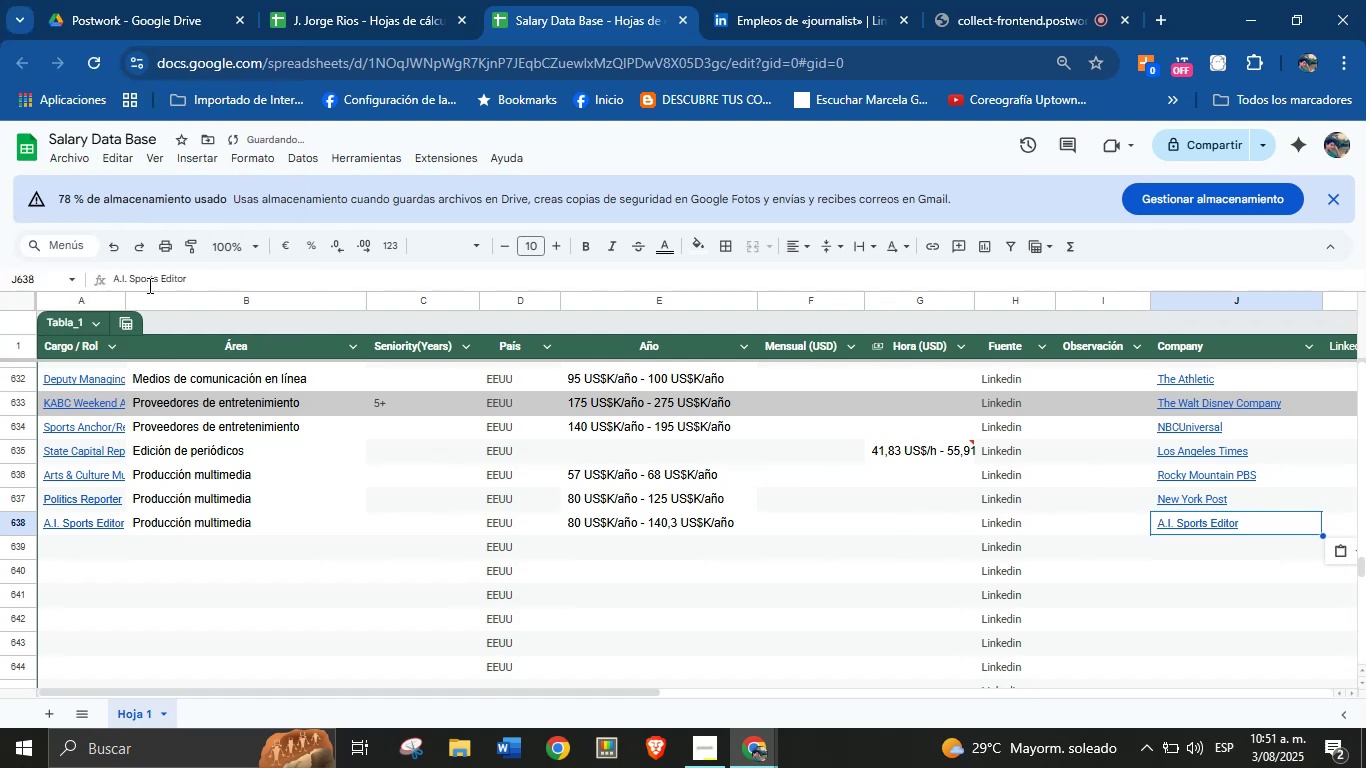 
key(Control+Shift+ControlLeft)
 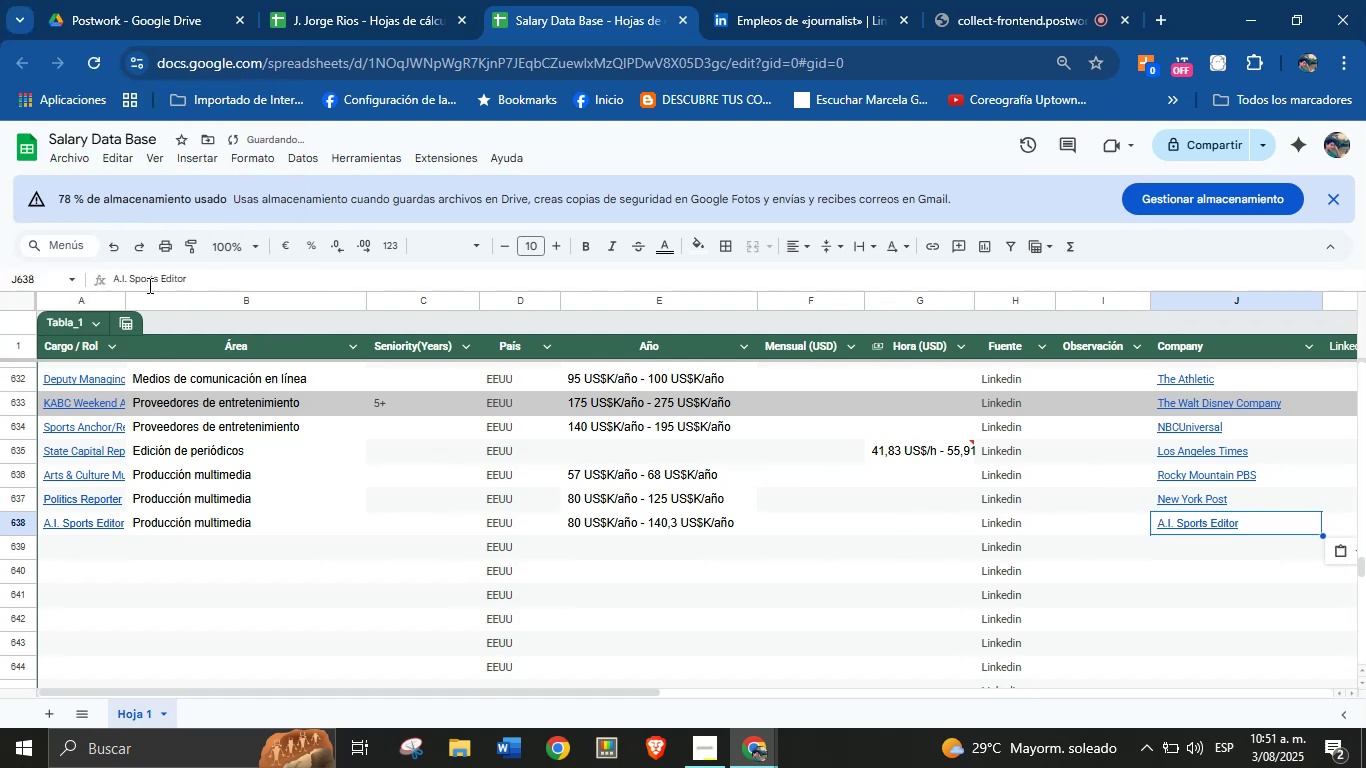 
key(Control+Shift+Z)
 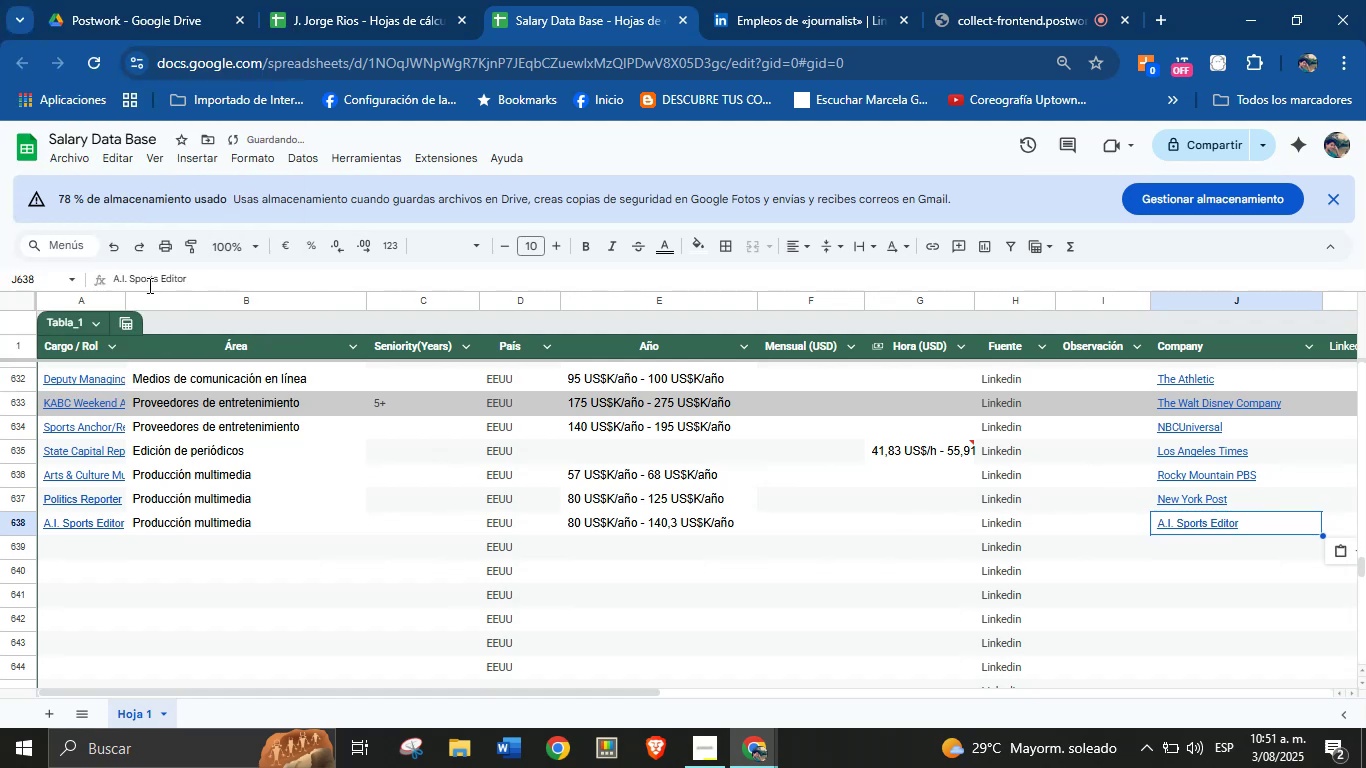 
key(Meta+MetaLeft)
 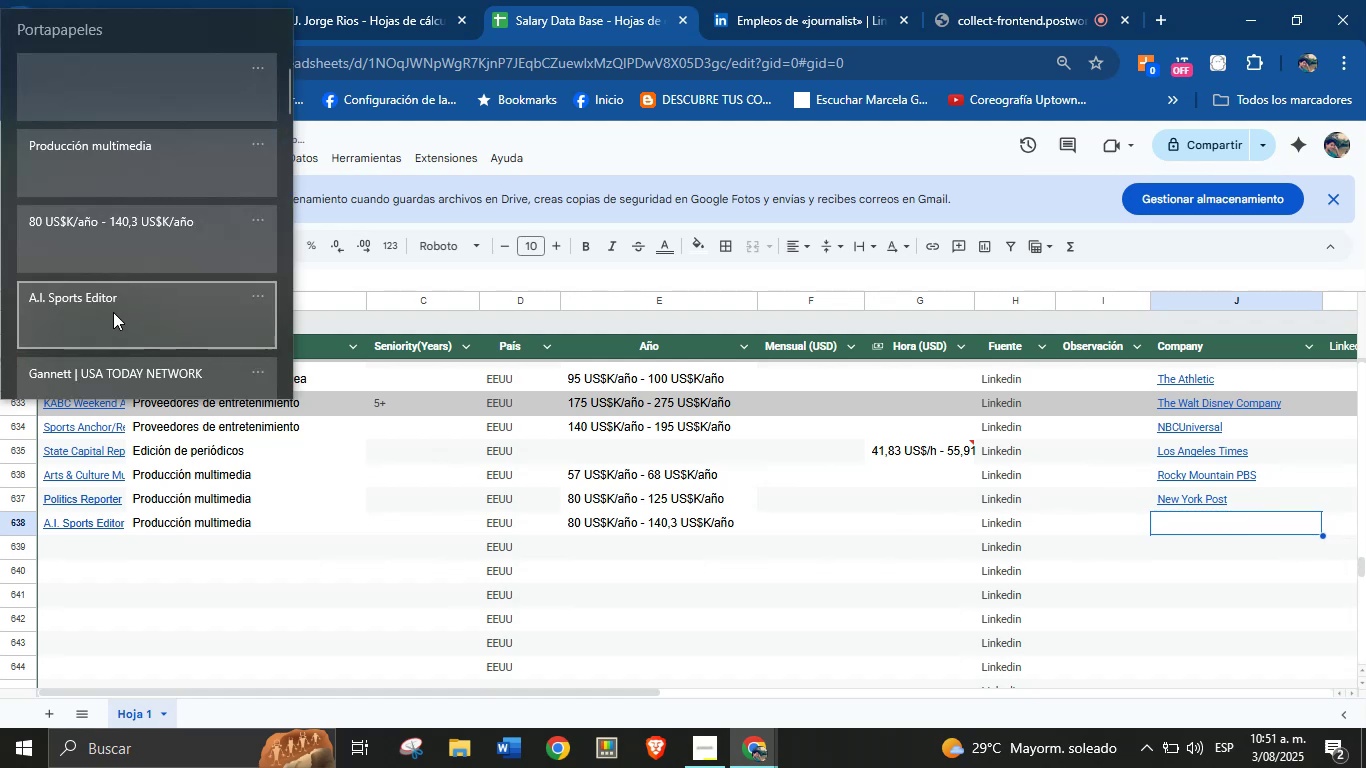 
key(Meta+MetaLeft)
 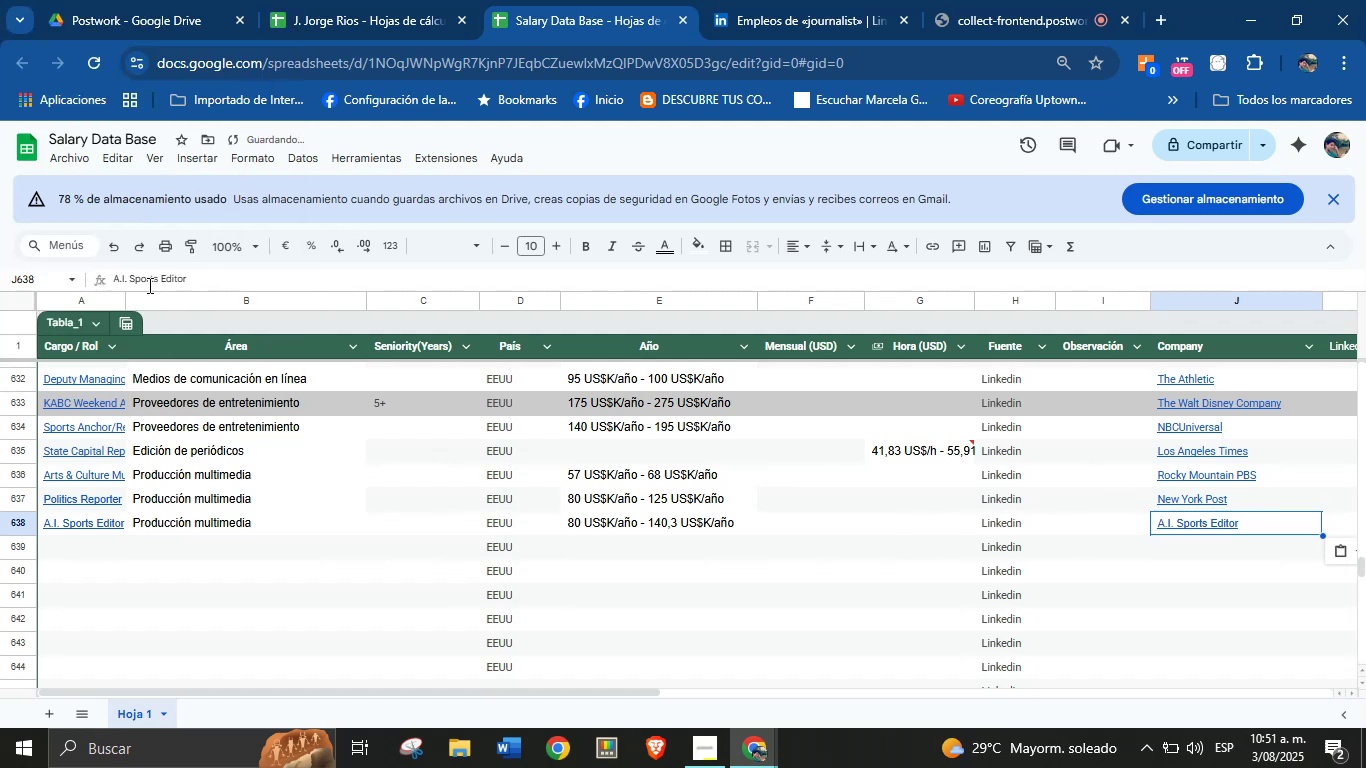 
key(Meta+V)
 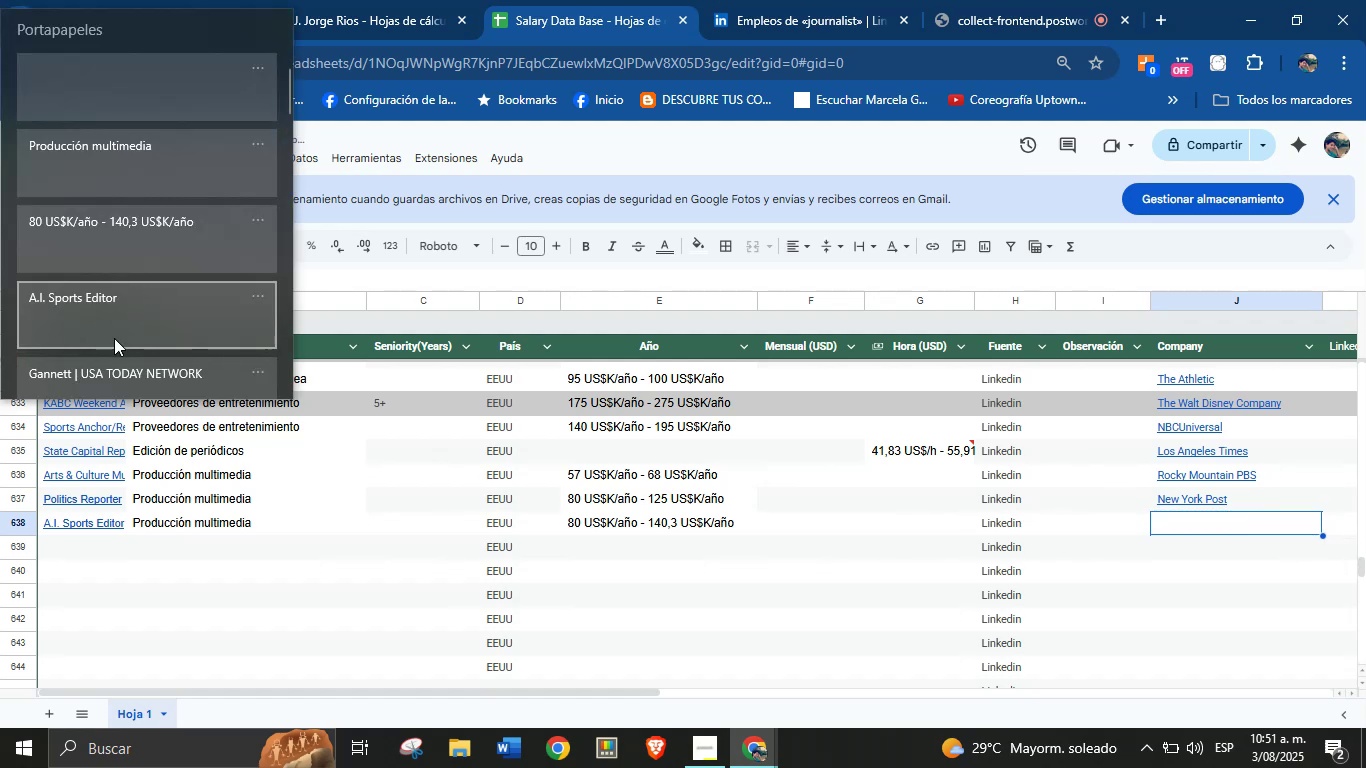 
left_click([120, 376])
 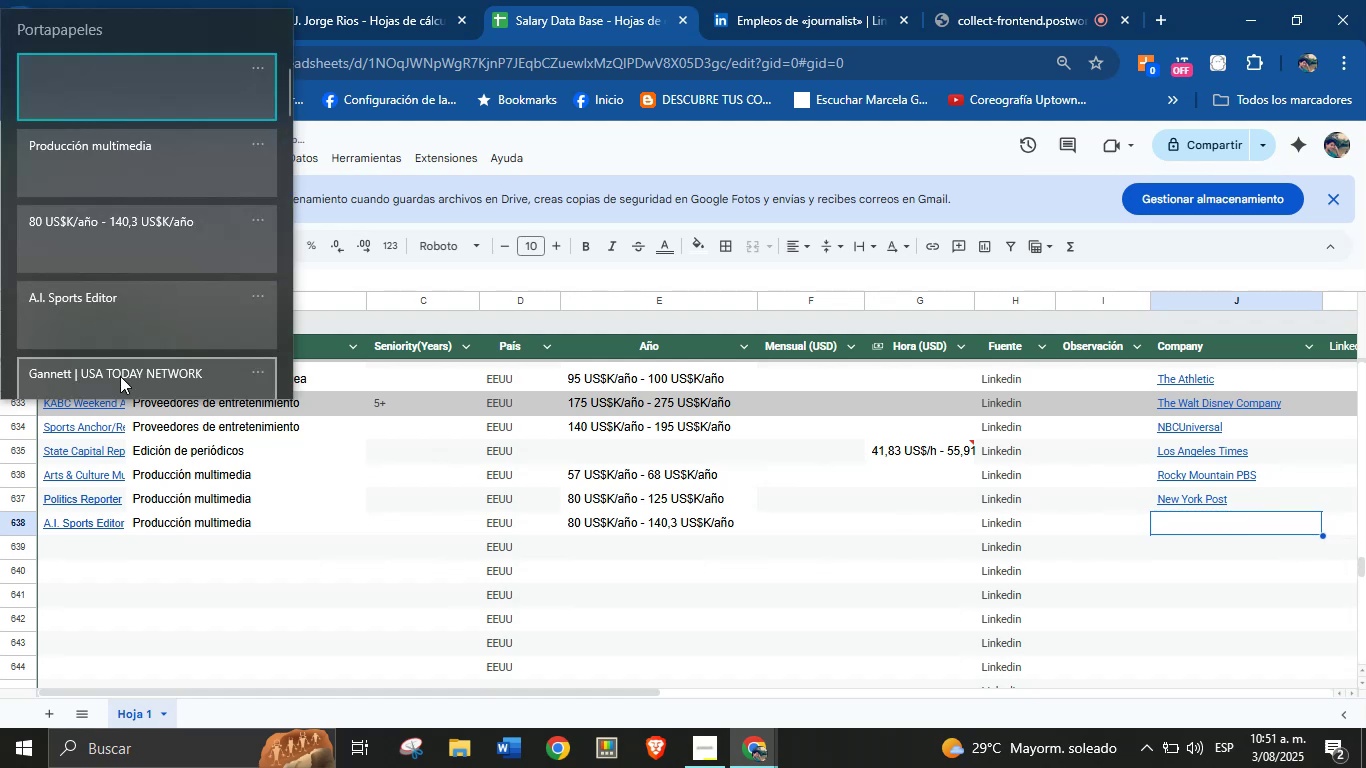 
key(Control+ControlLeft)
 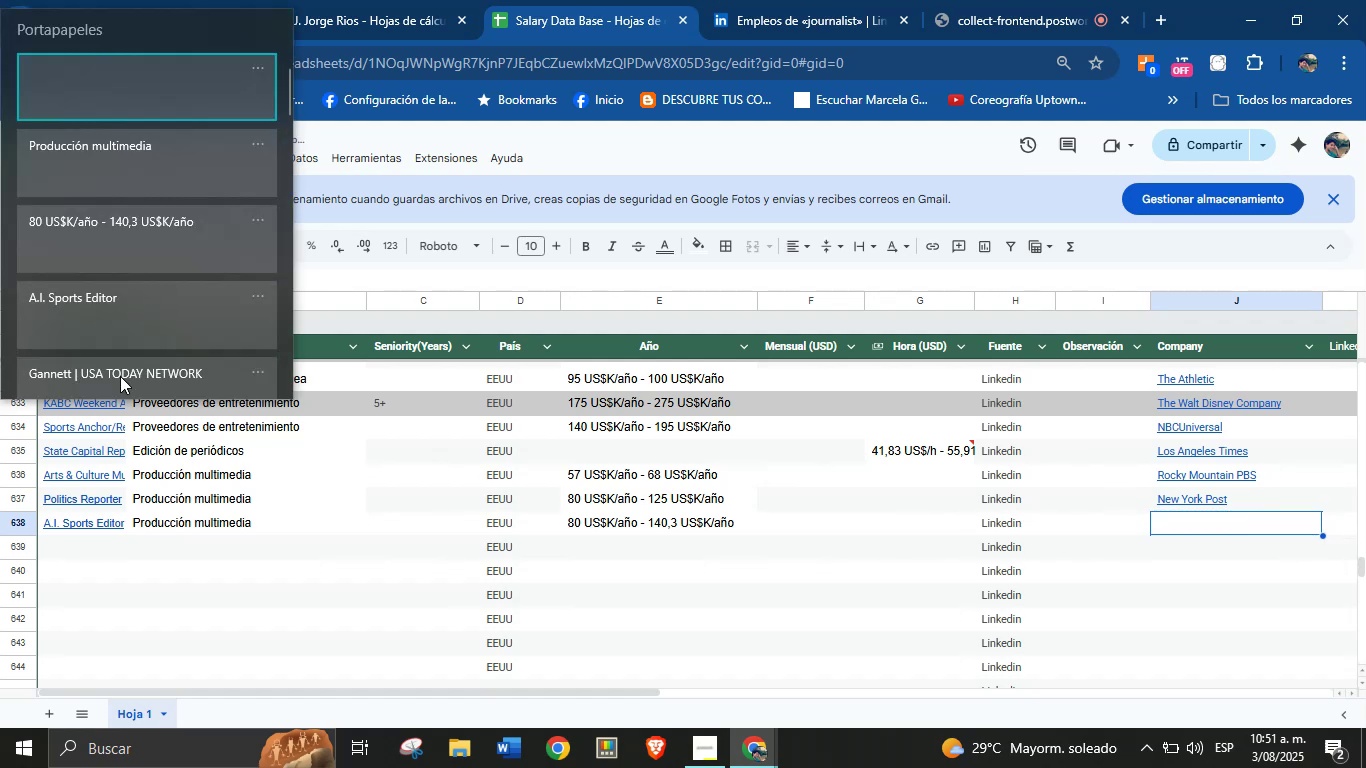 
key(Control+V)
 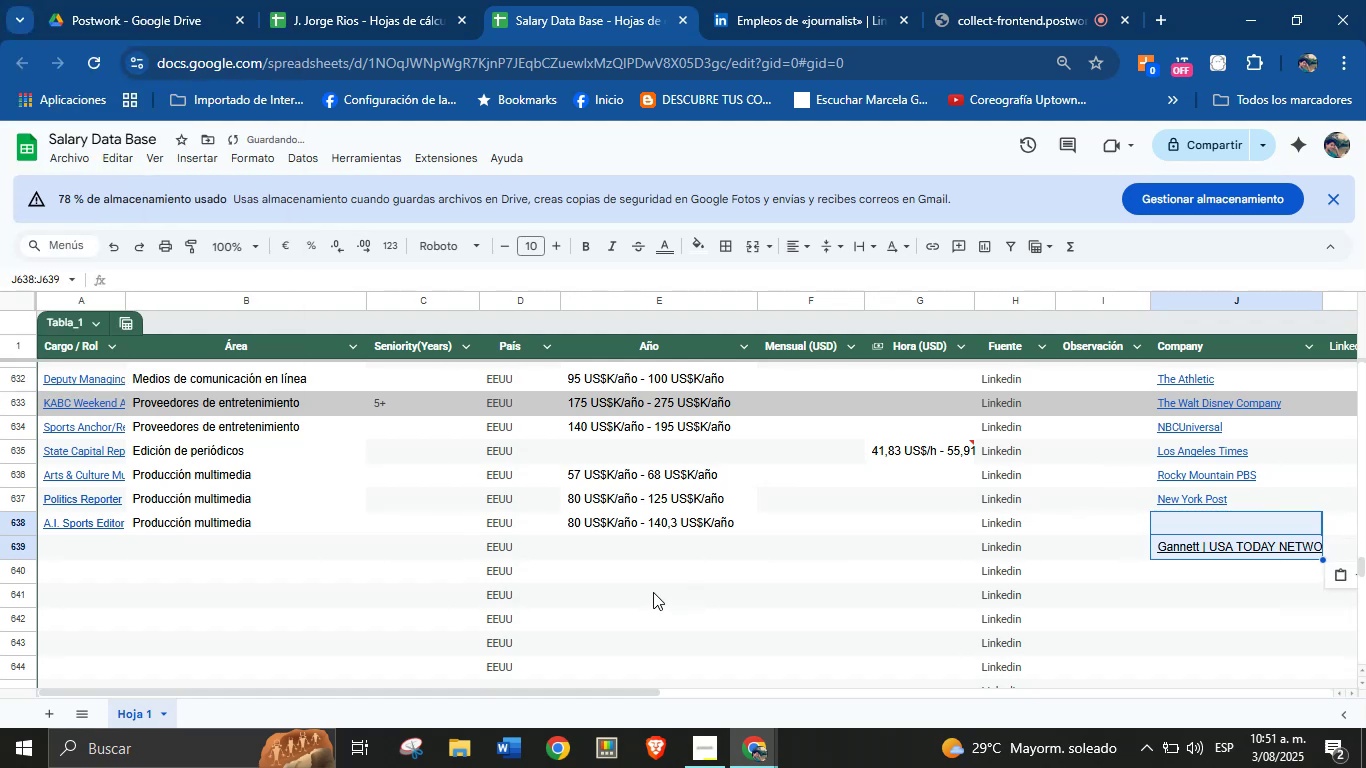 
key(Shift+ShiftLeft)
 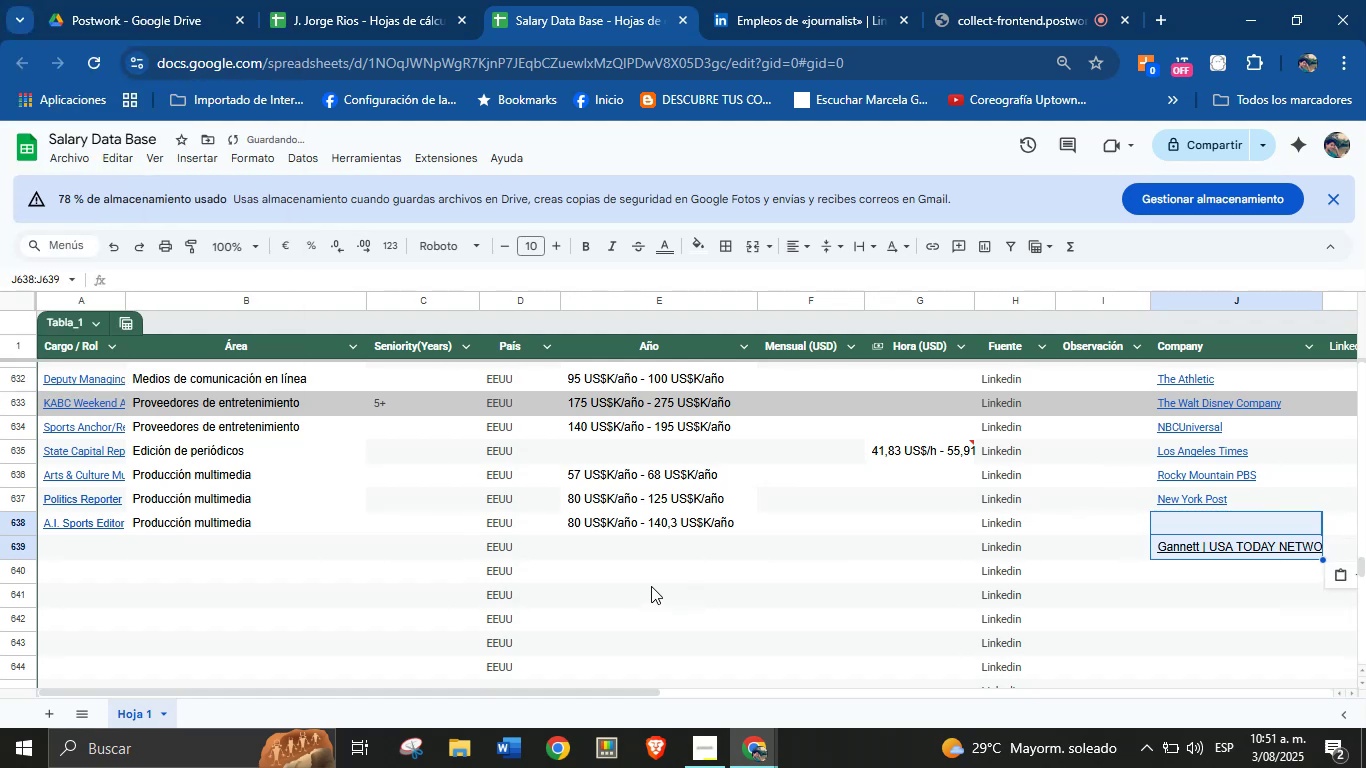 
key(Control+Shift+ControlLeft)
 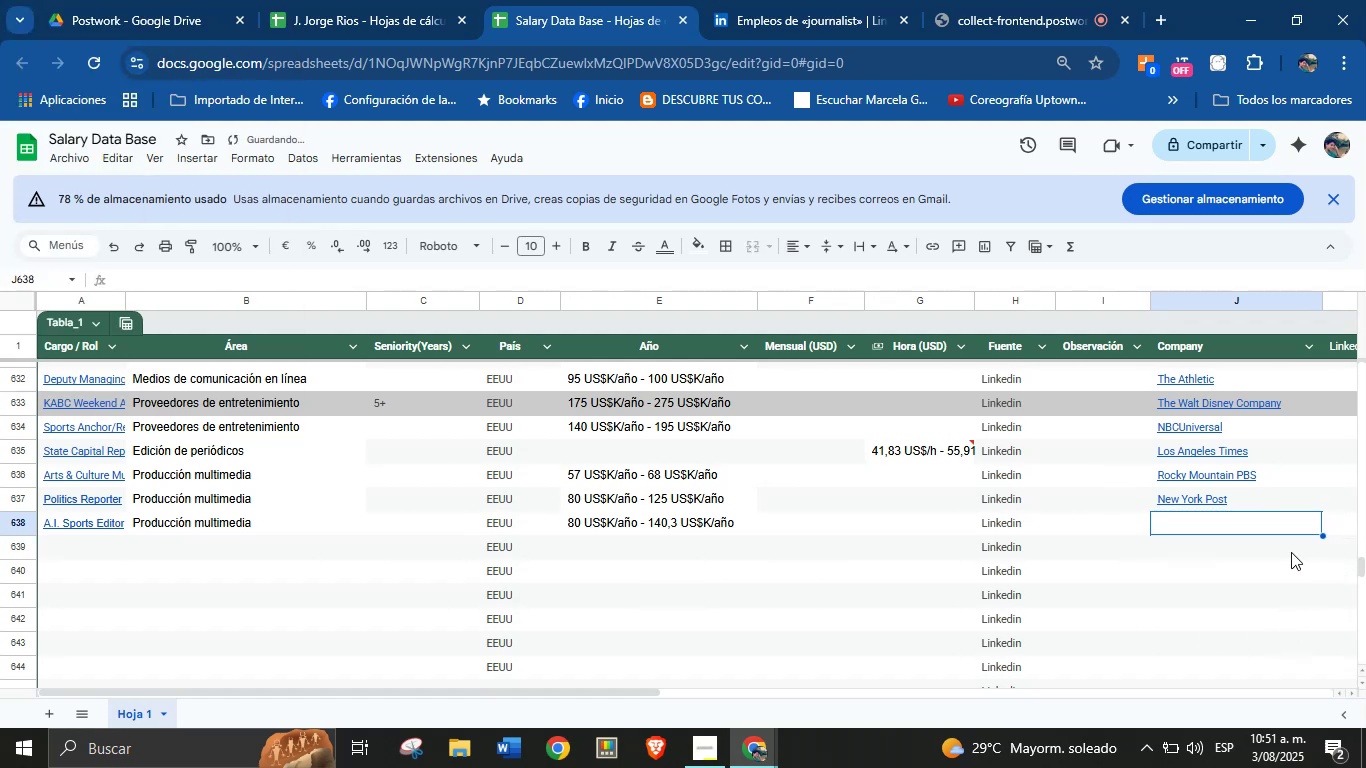 
key(Control+Shift+Z)
 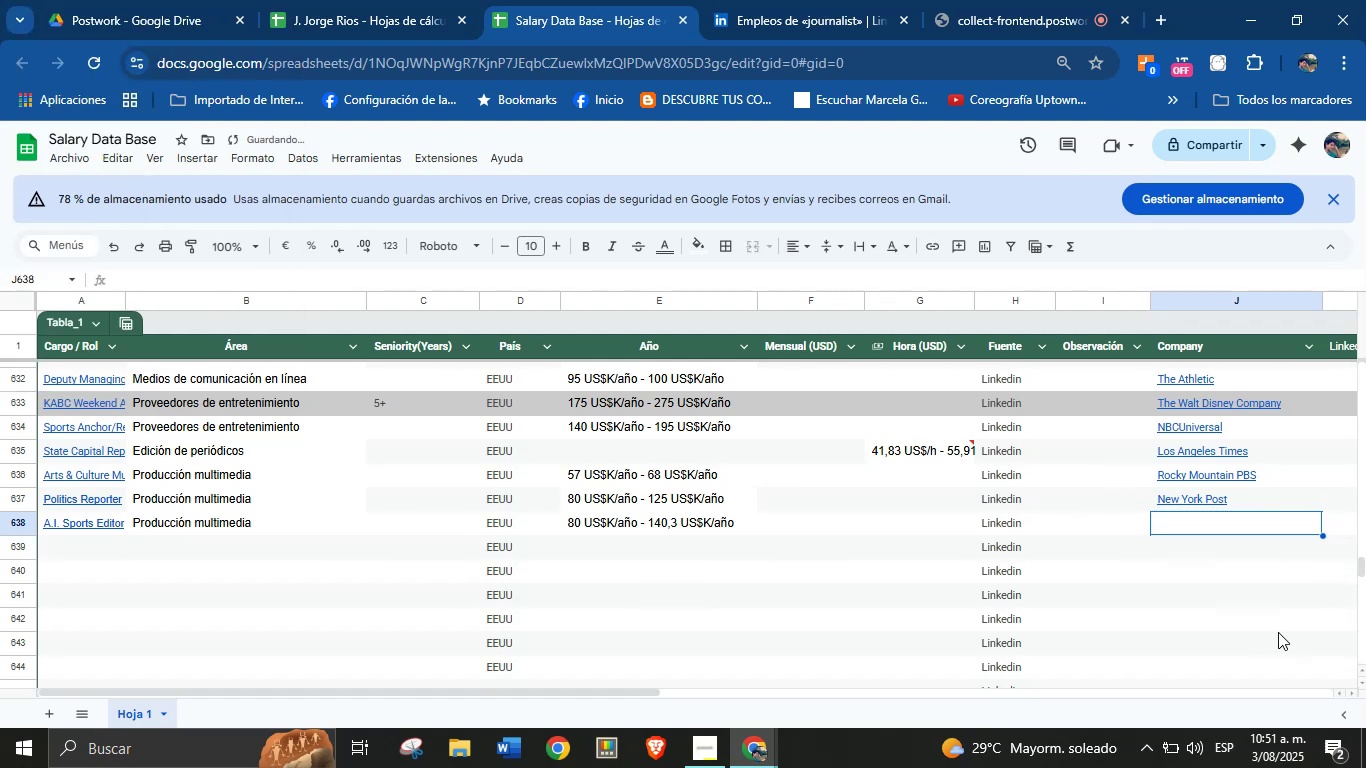 
left_click([1220, 558])
 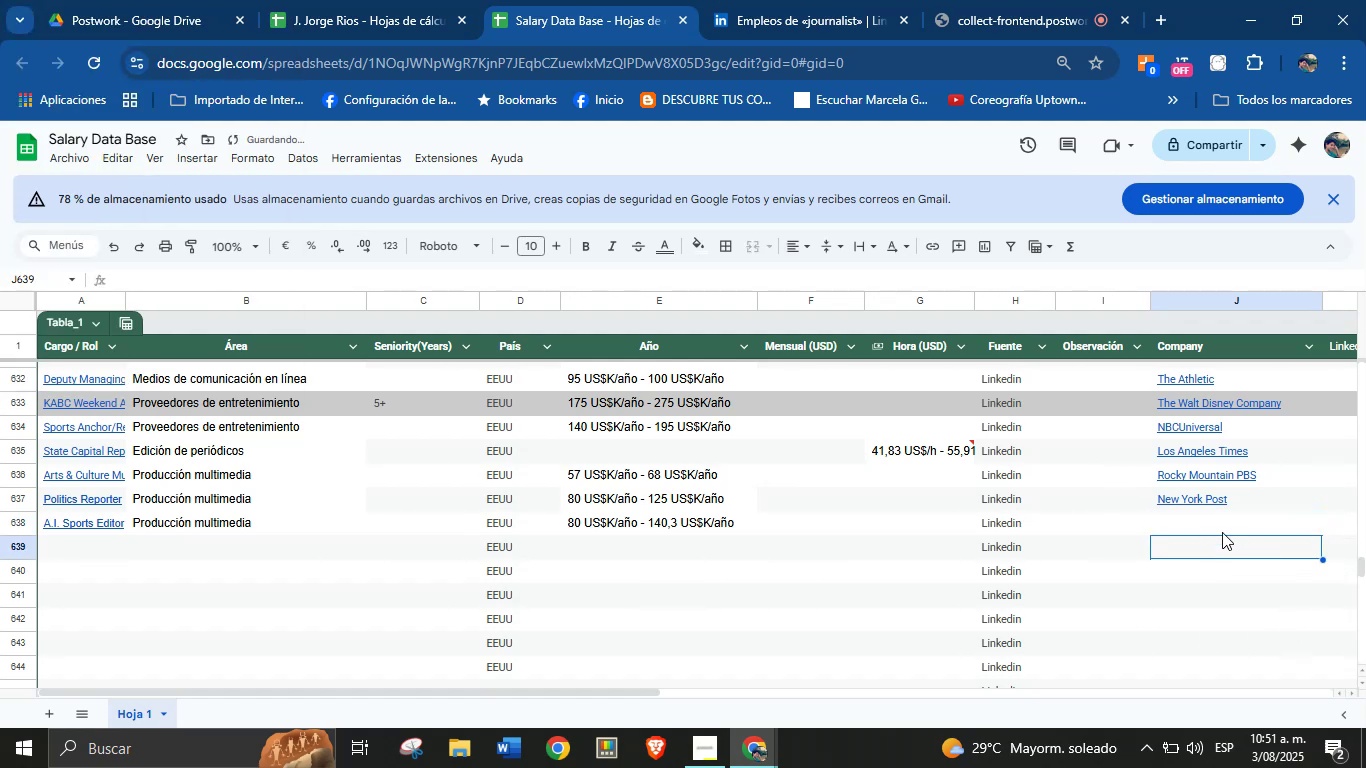 
left_click([1223, 526])
 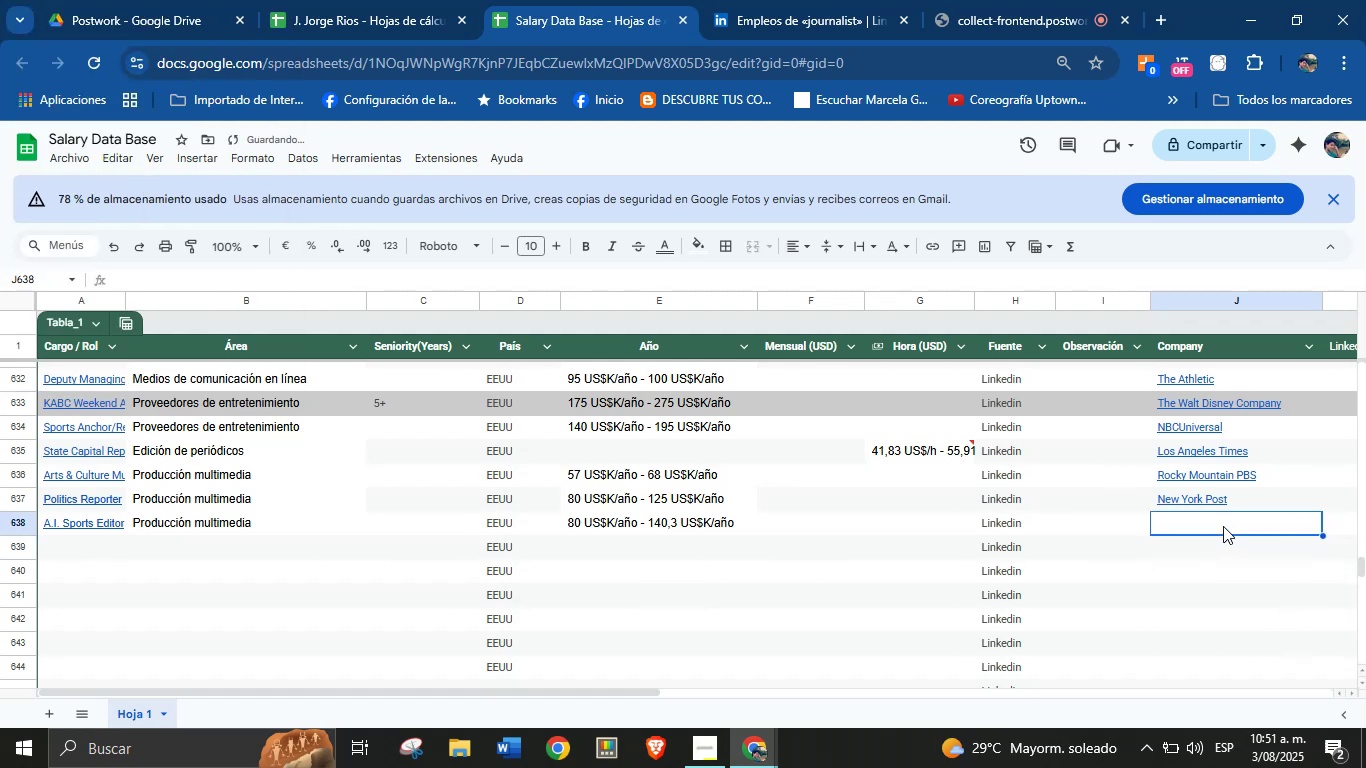 
key(Meta+MetaLeft)
 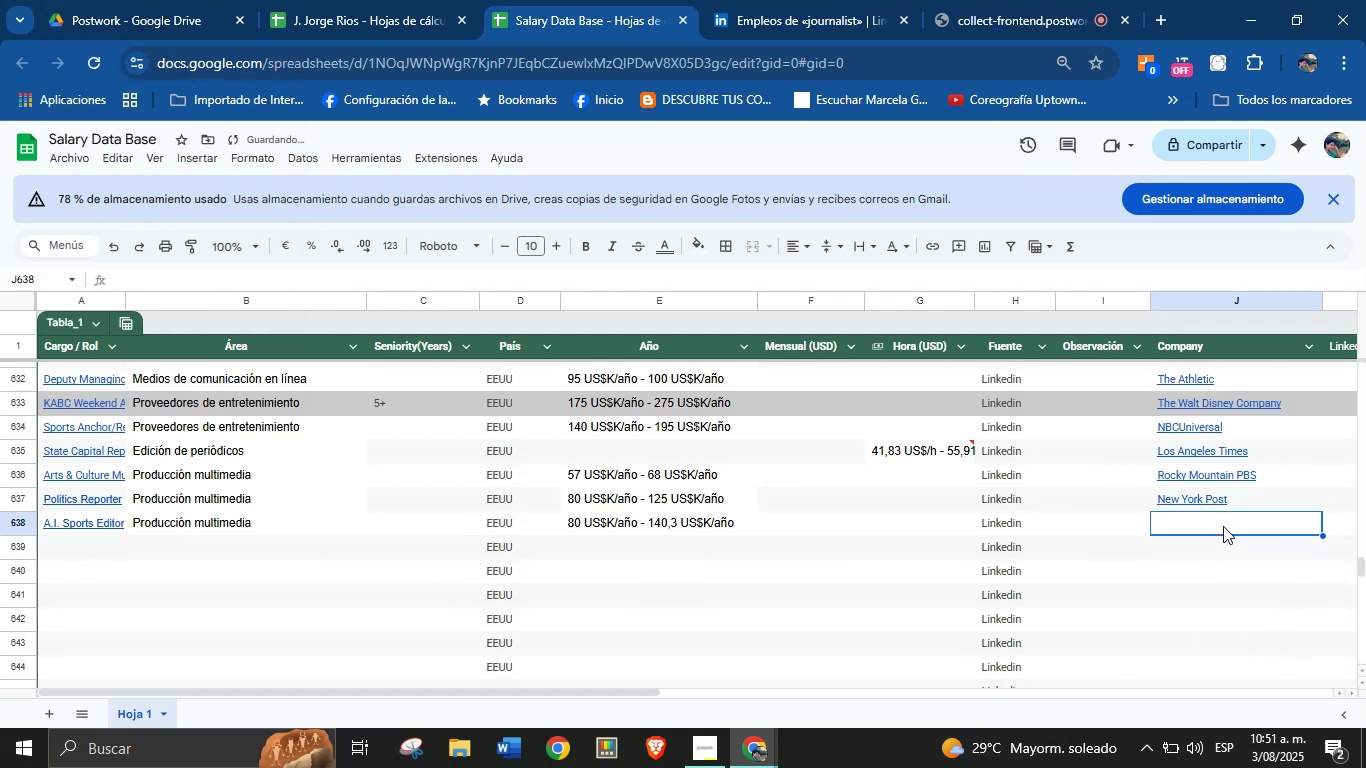 
key(Meta+MetaLeft)
 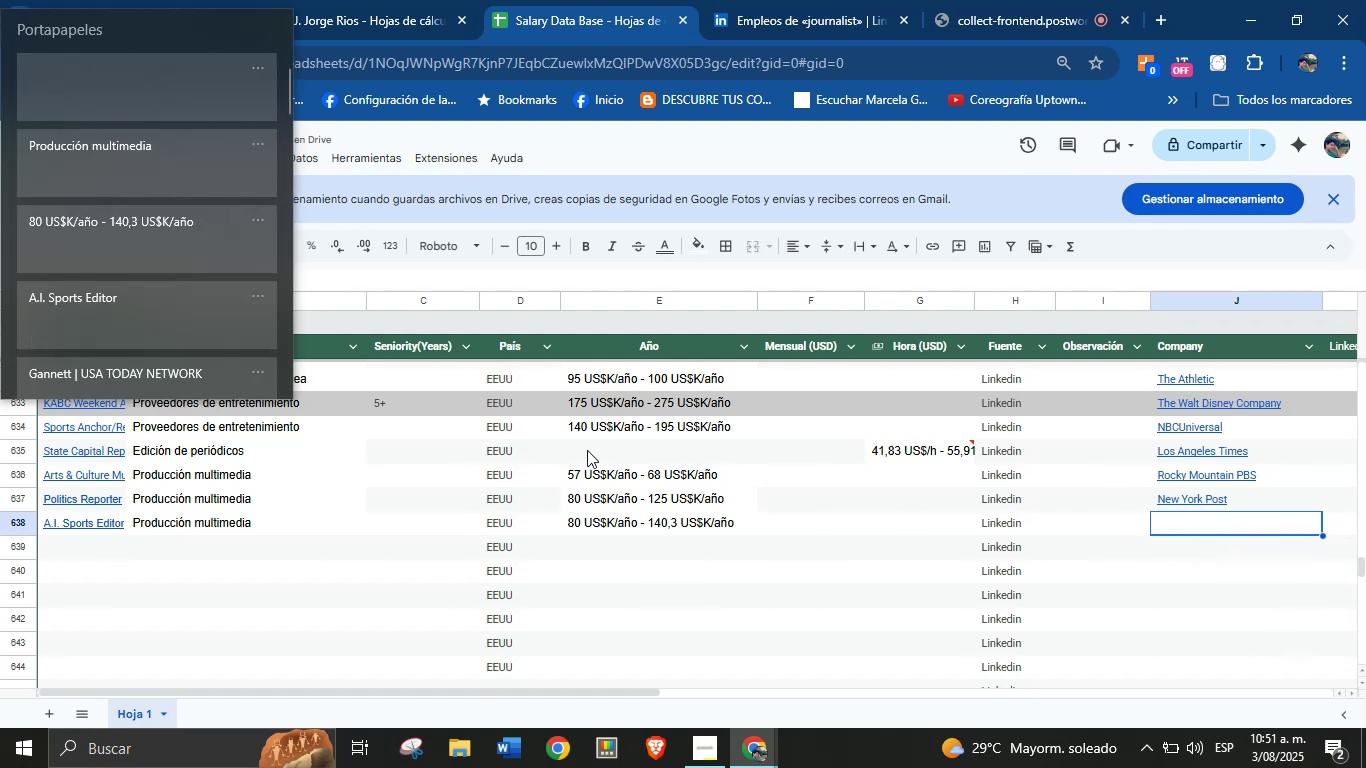 
key(Meta+V)
 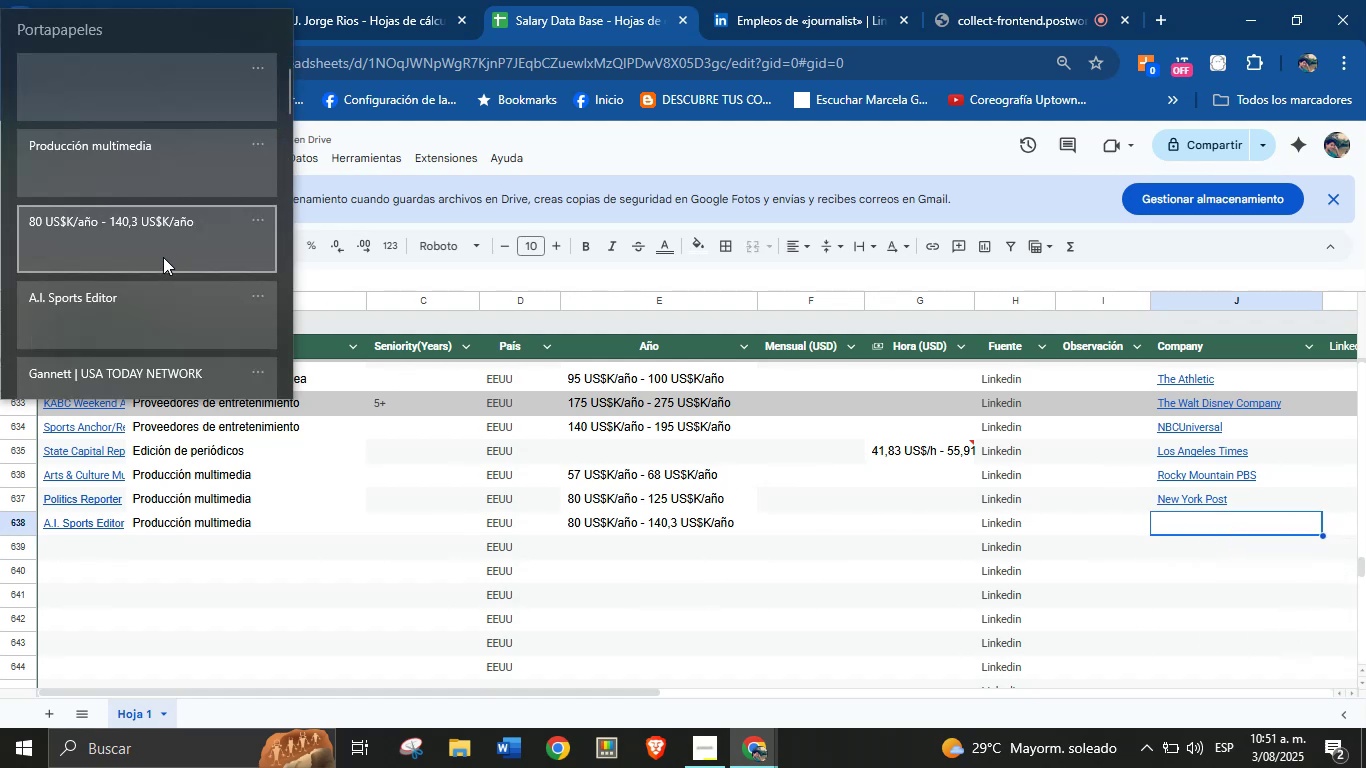 
left_click([130, 309])
 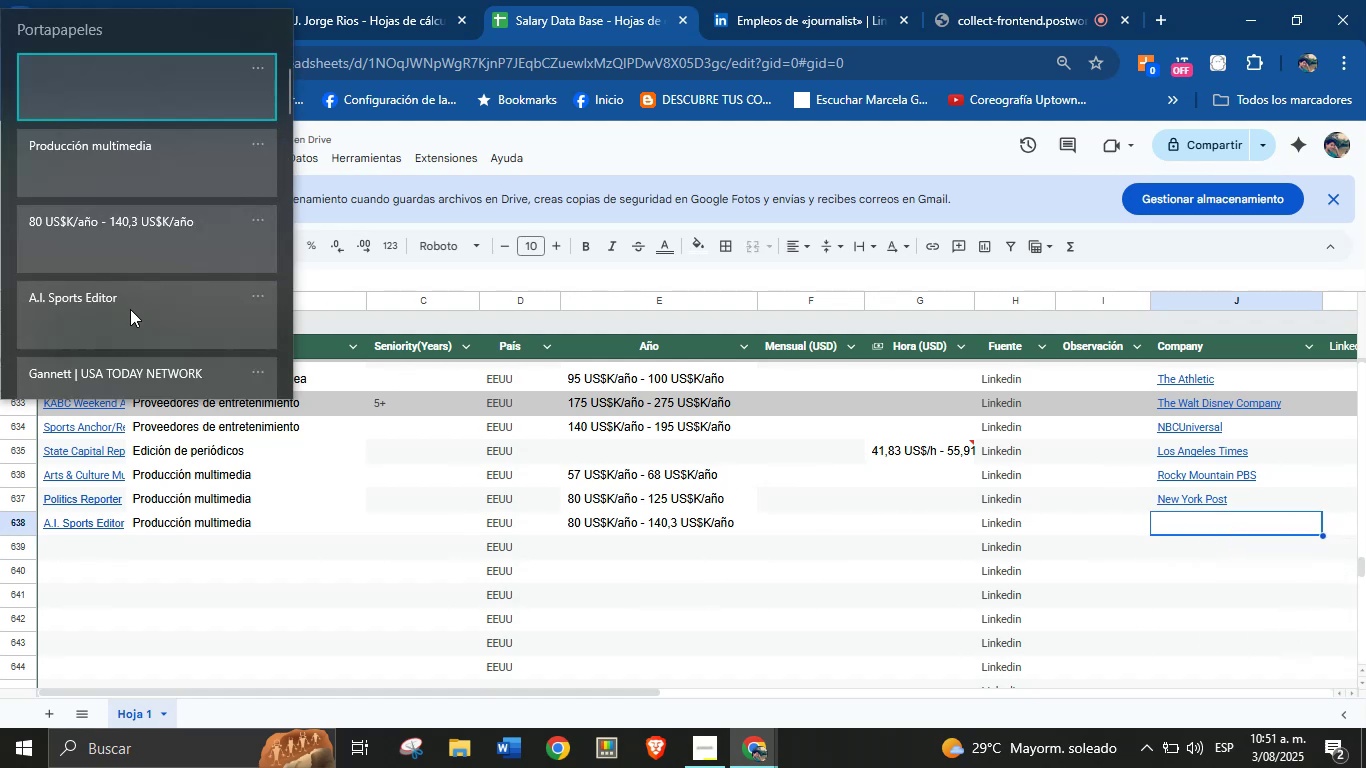 
key(Control+ControlLeft)
 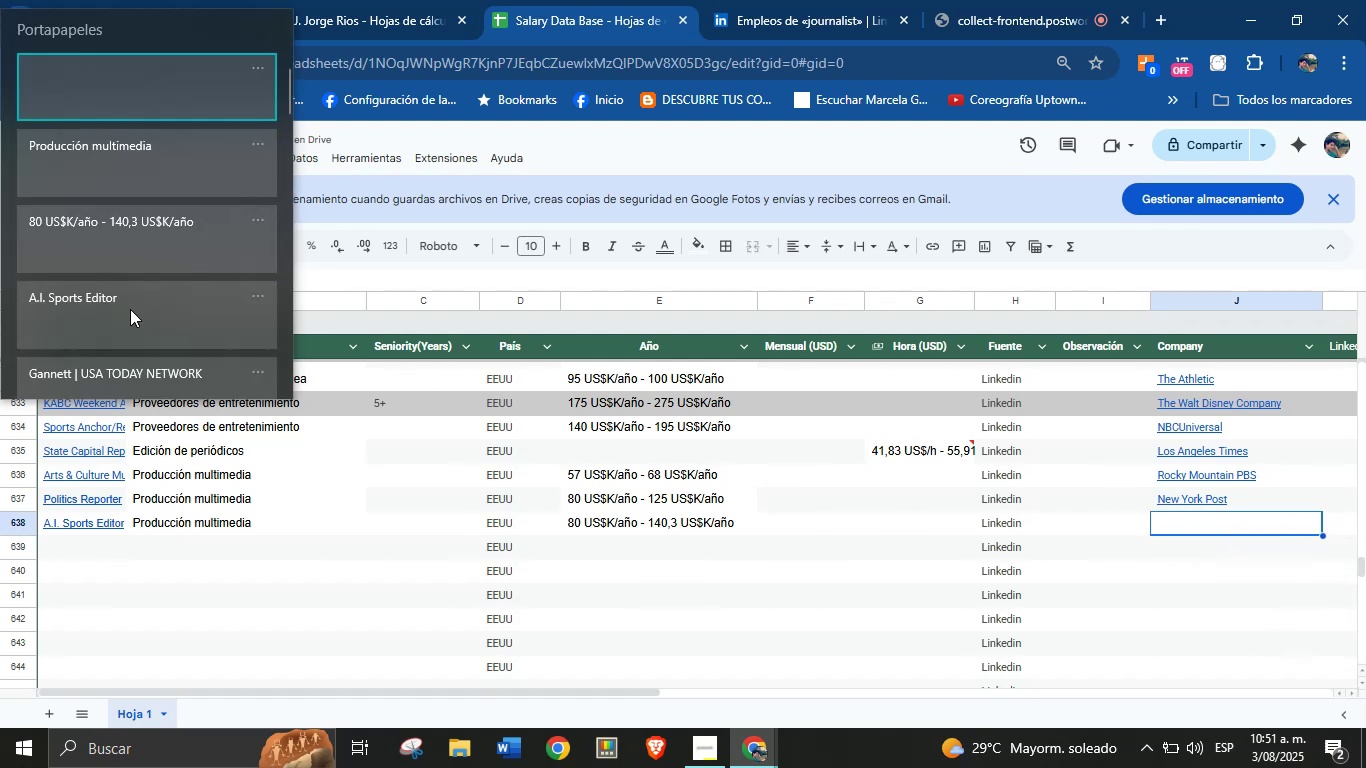 
key(Control+V)
 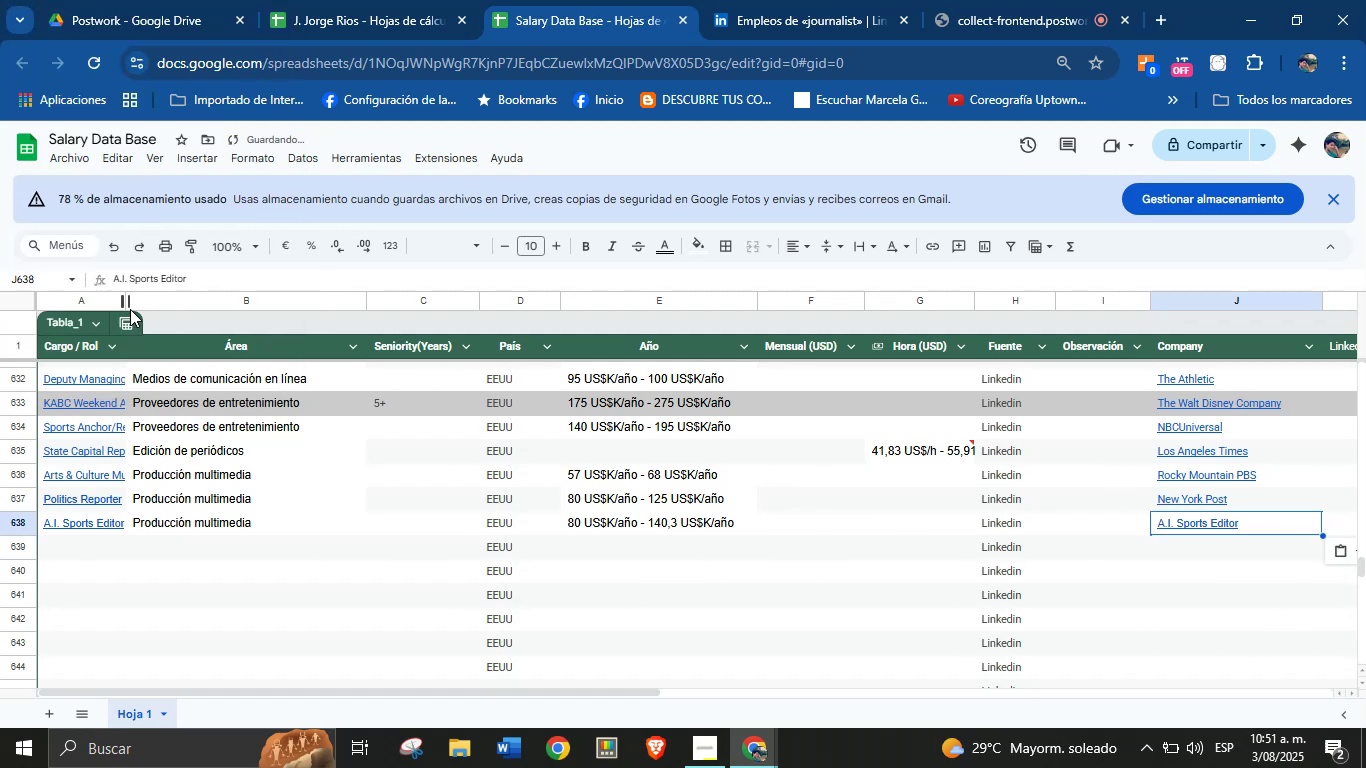 
key(Control+Shift+ControlLeft)
 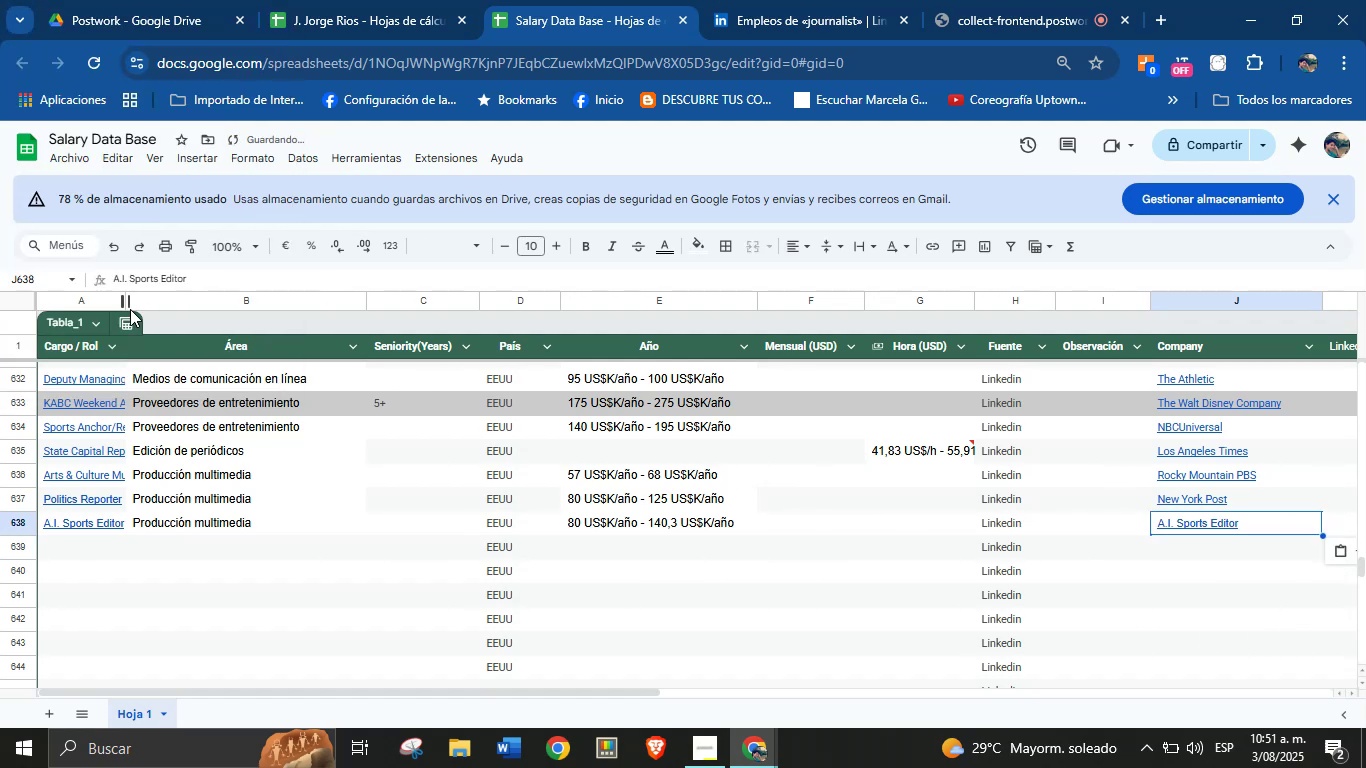 
key(Shift+ShiftLeft)
 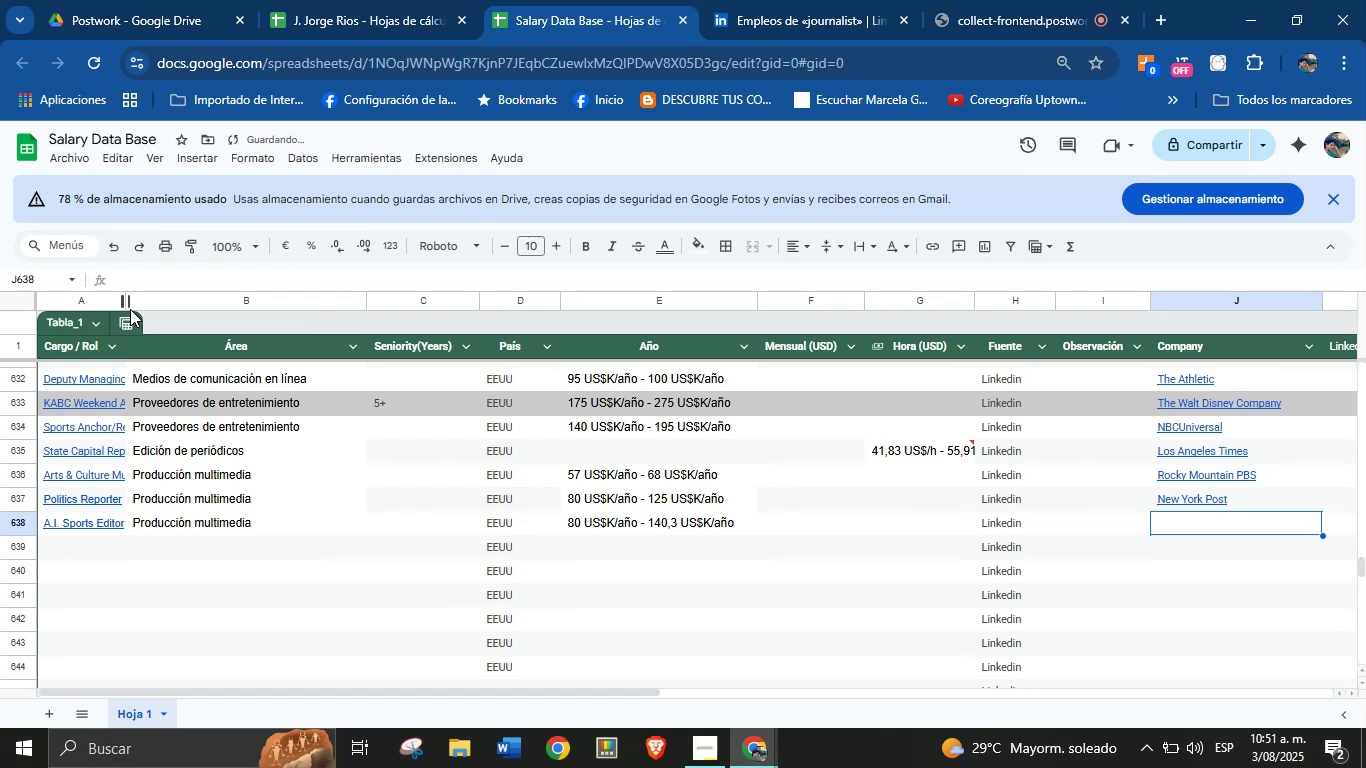 
key(Control+Shift+Z)
 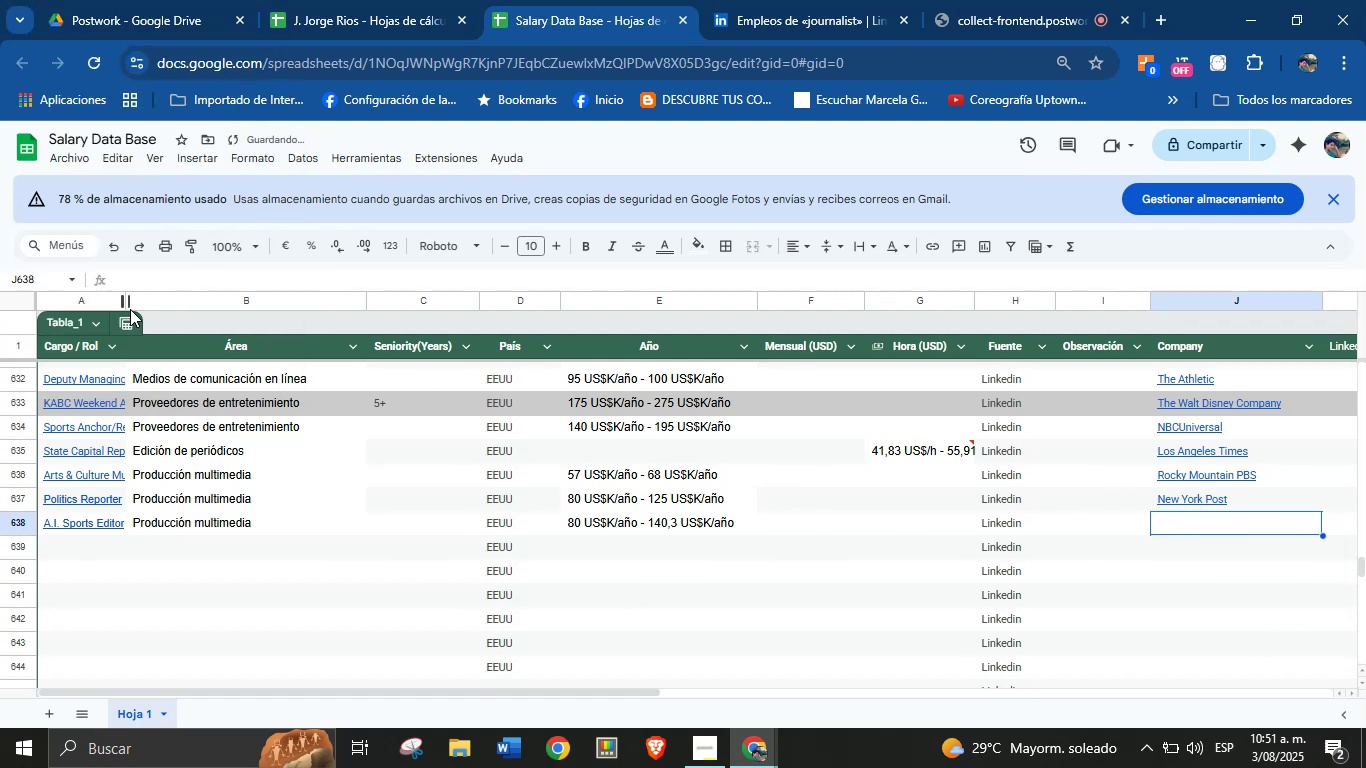 
key(Meta+MetaLeft)
 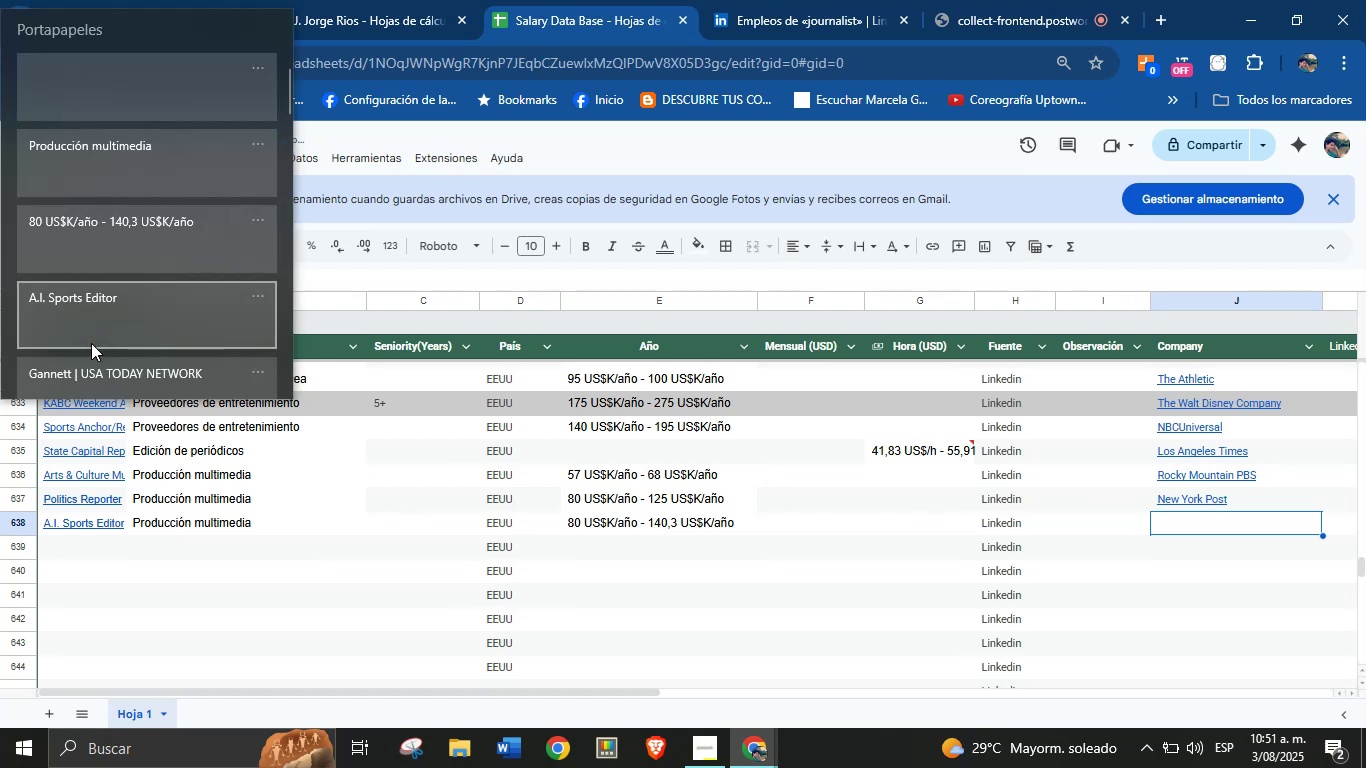 
key(Meta+V)
 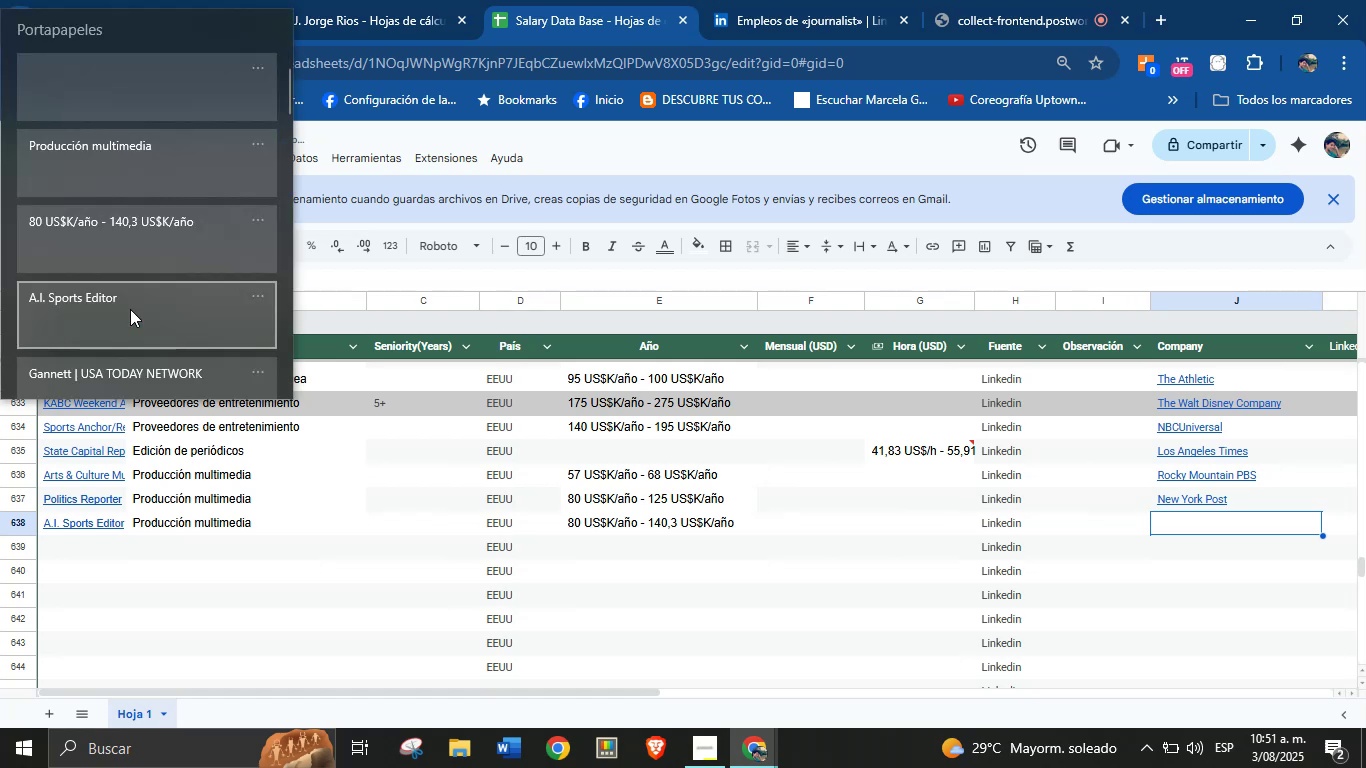 
key(Meta+MetaLeft)
 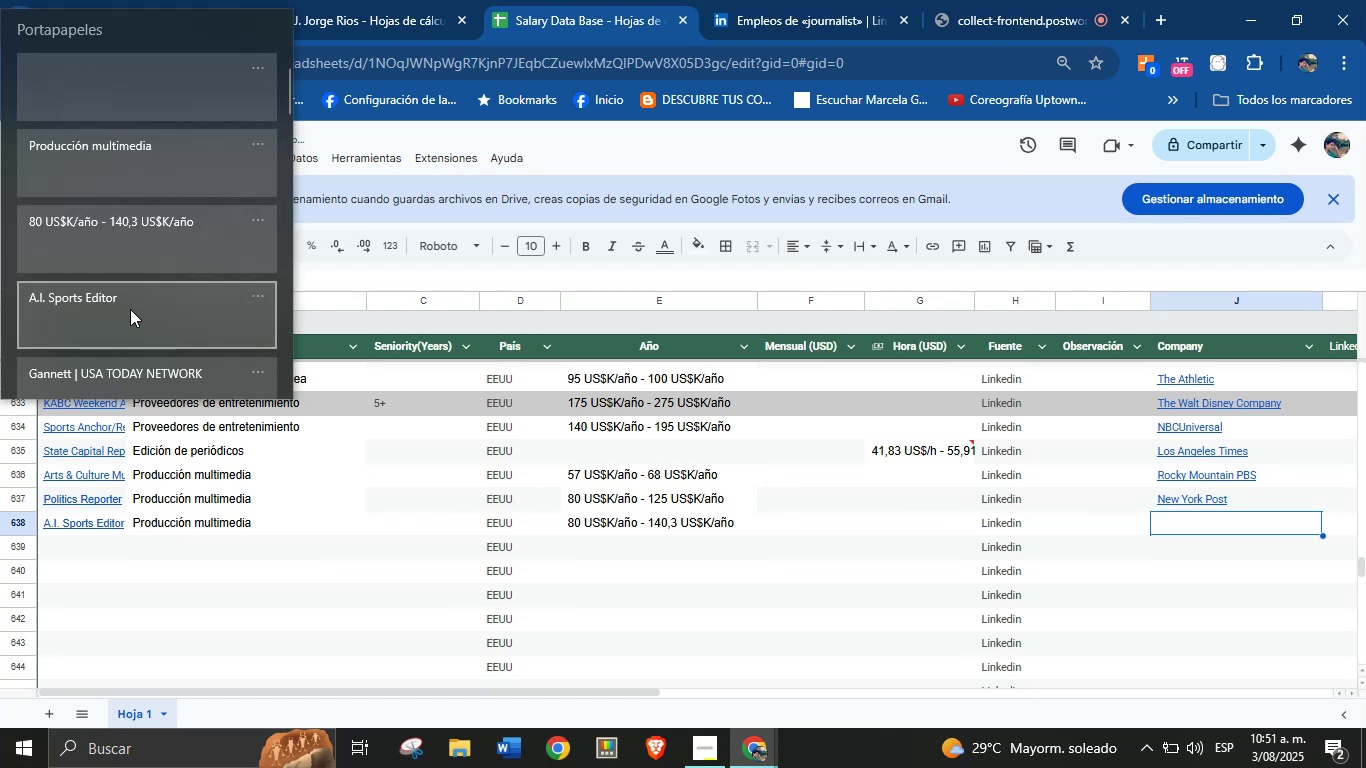 
left_click([97, 354])
 